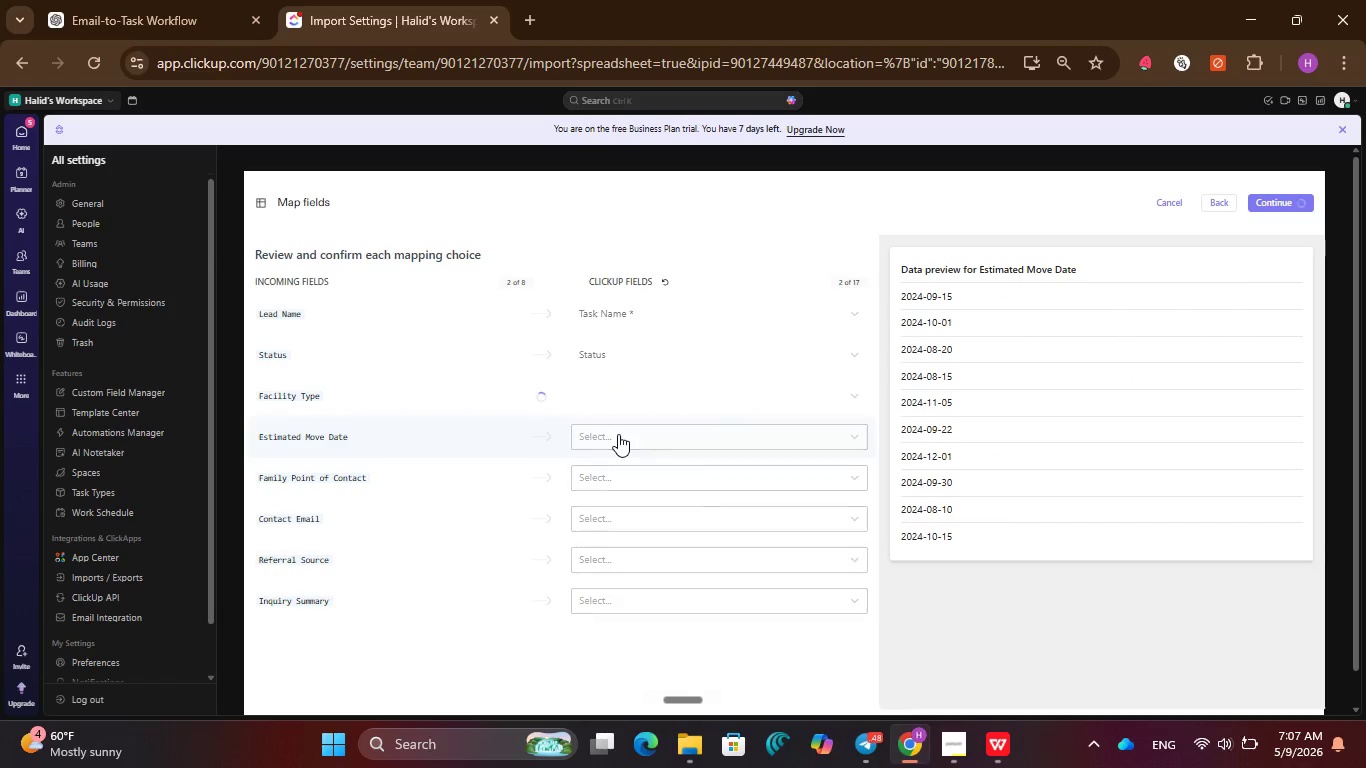 
wait(13.22)
 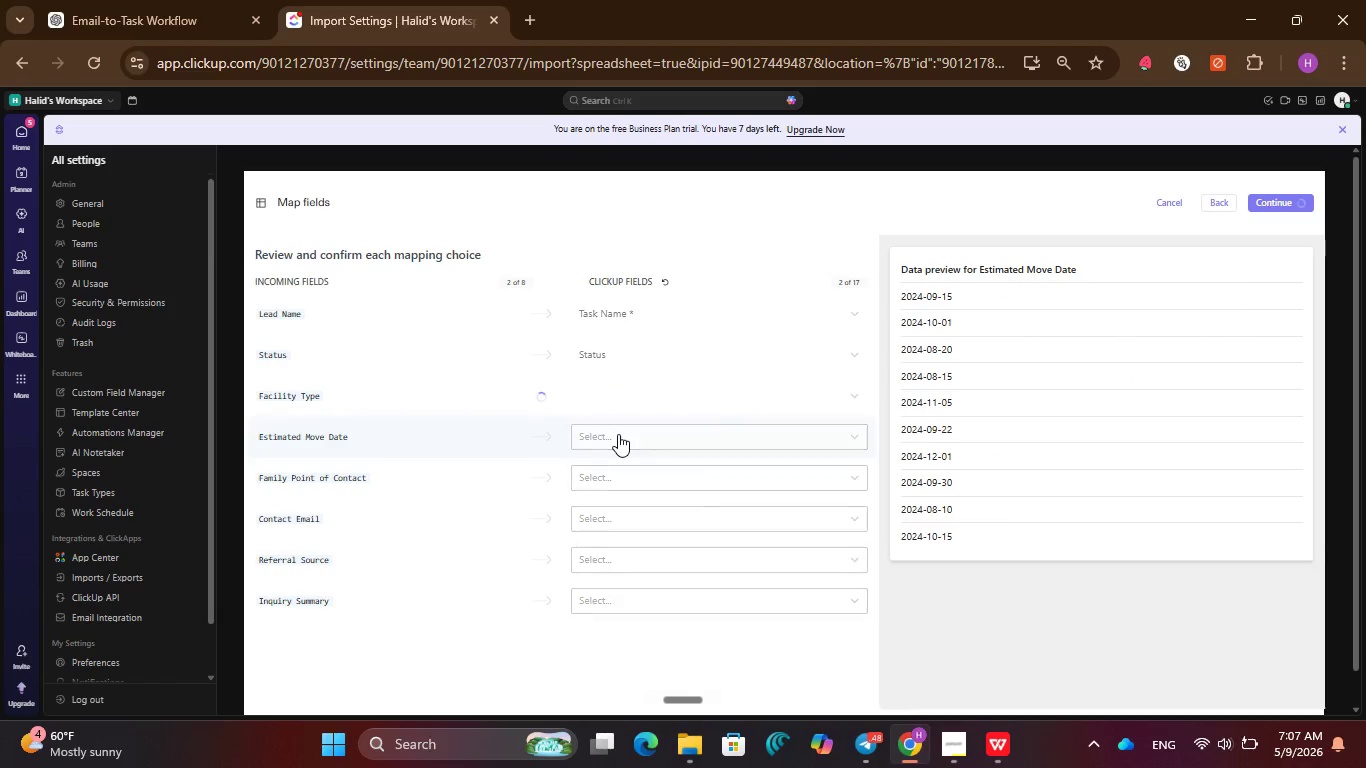 
left_click([618, 434])
 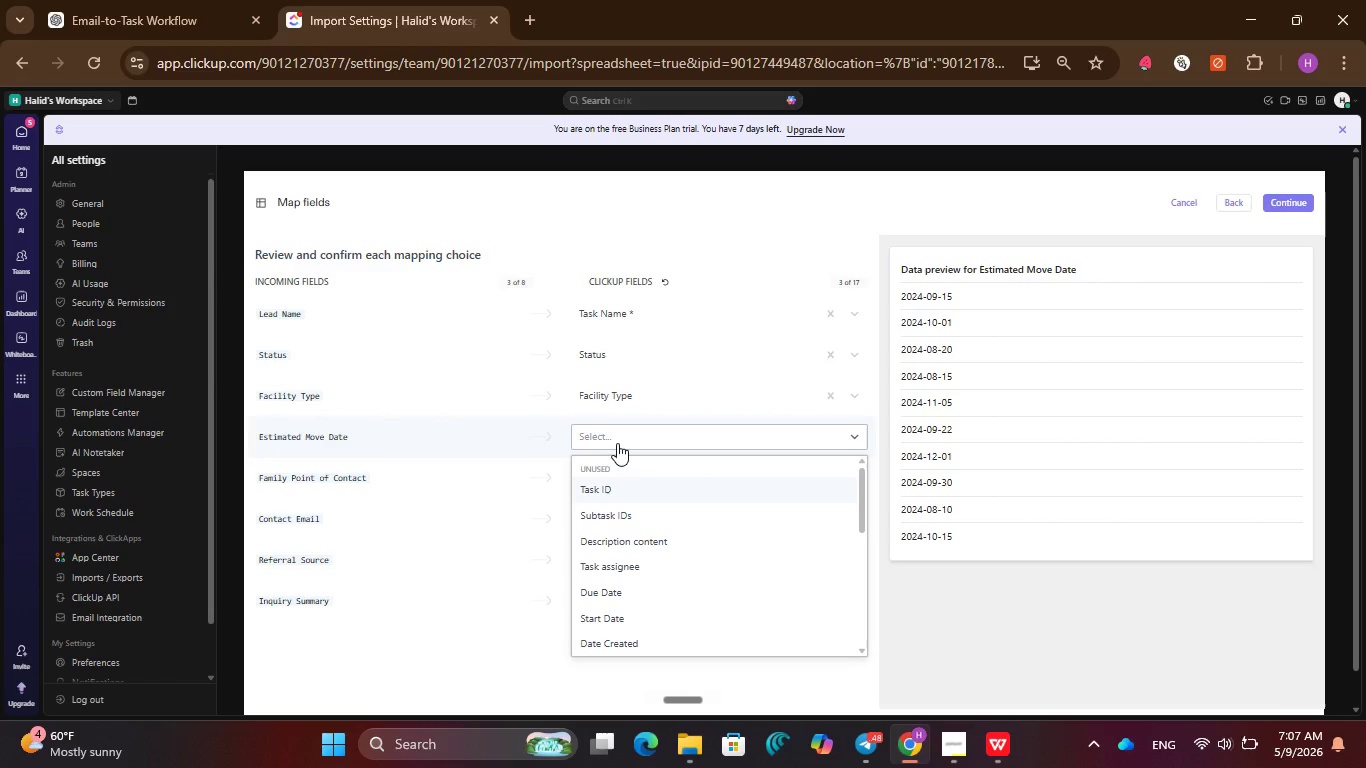 
scroll: coordinate [619, 583], scroll_direction: down, amount: 10.0
 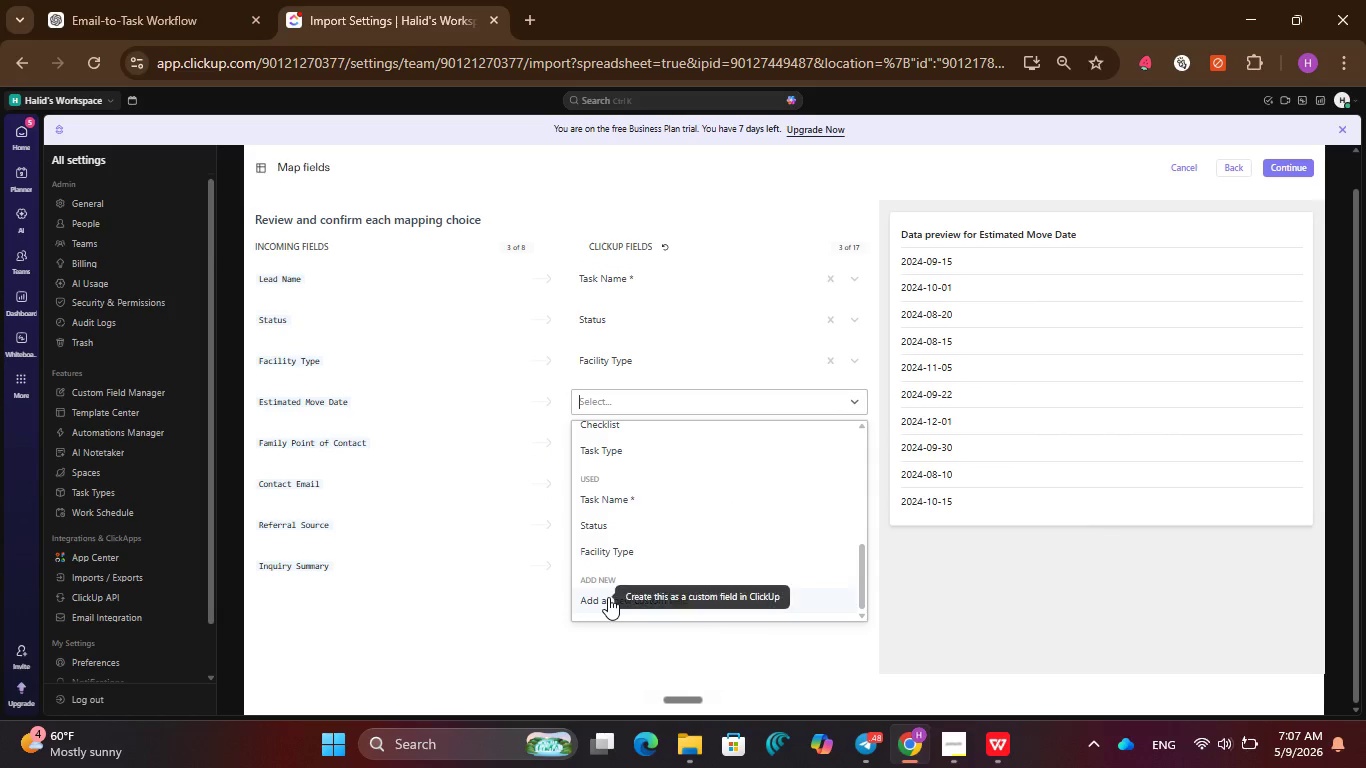 
left_click([608, 597])
 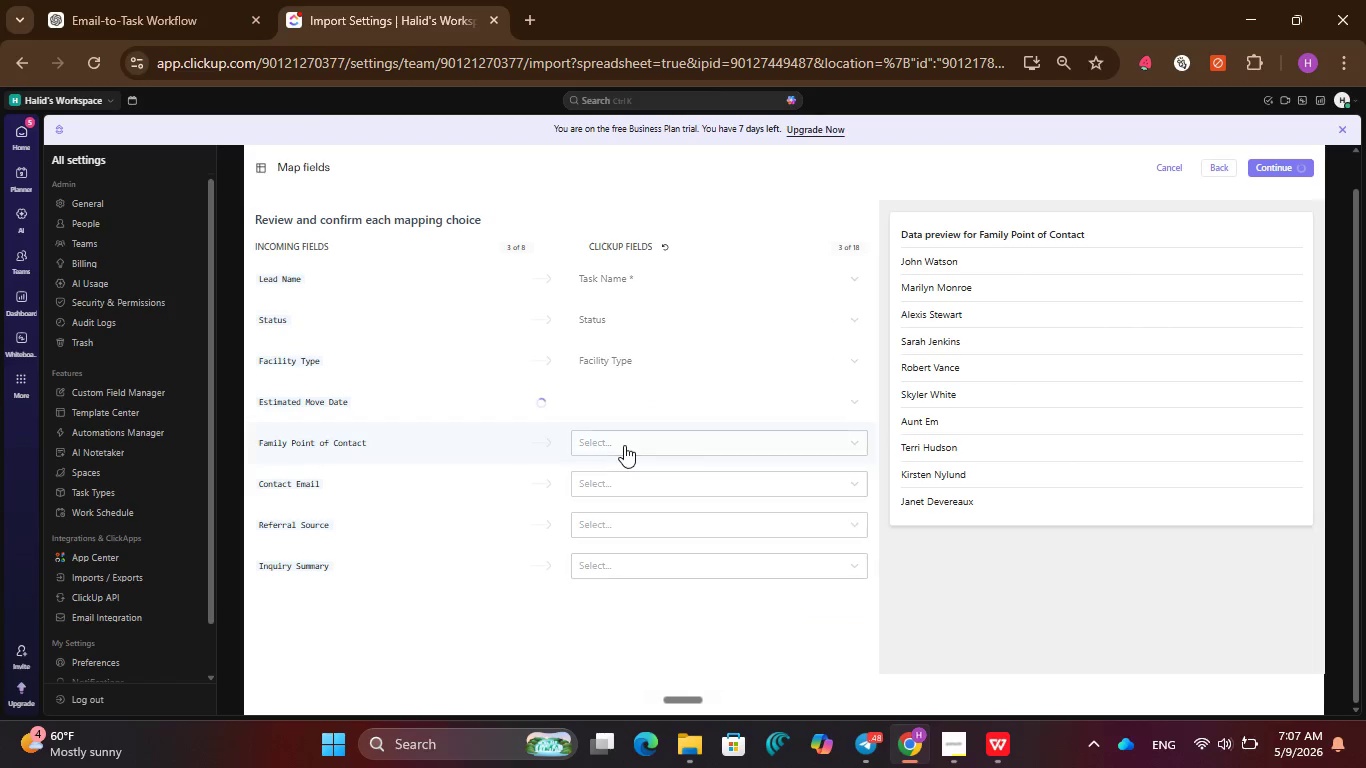 
wait(5.75)
 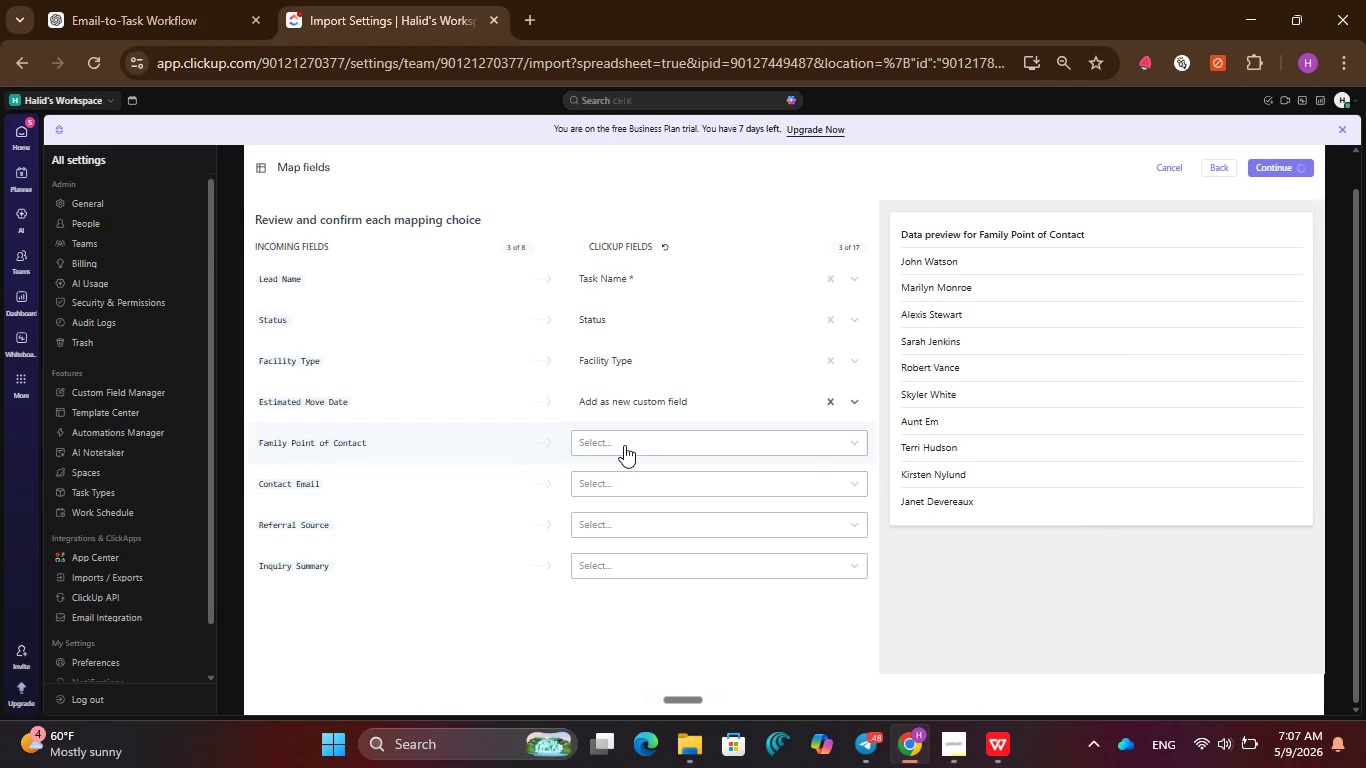 
left_click([624, 445])
 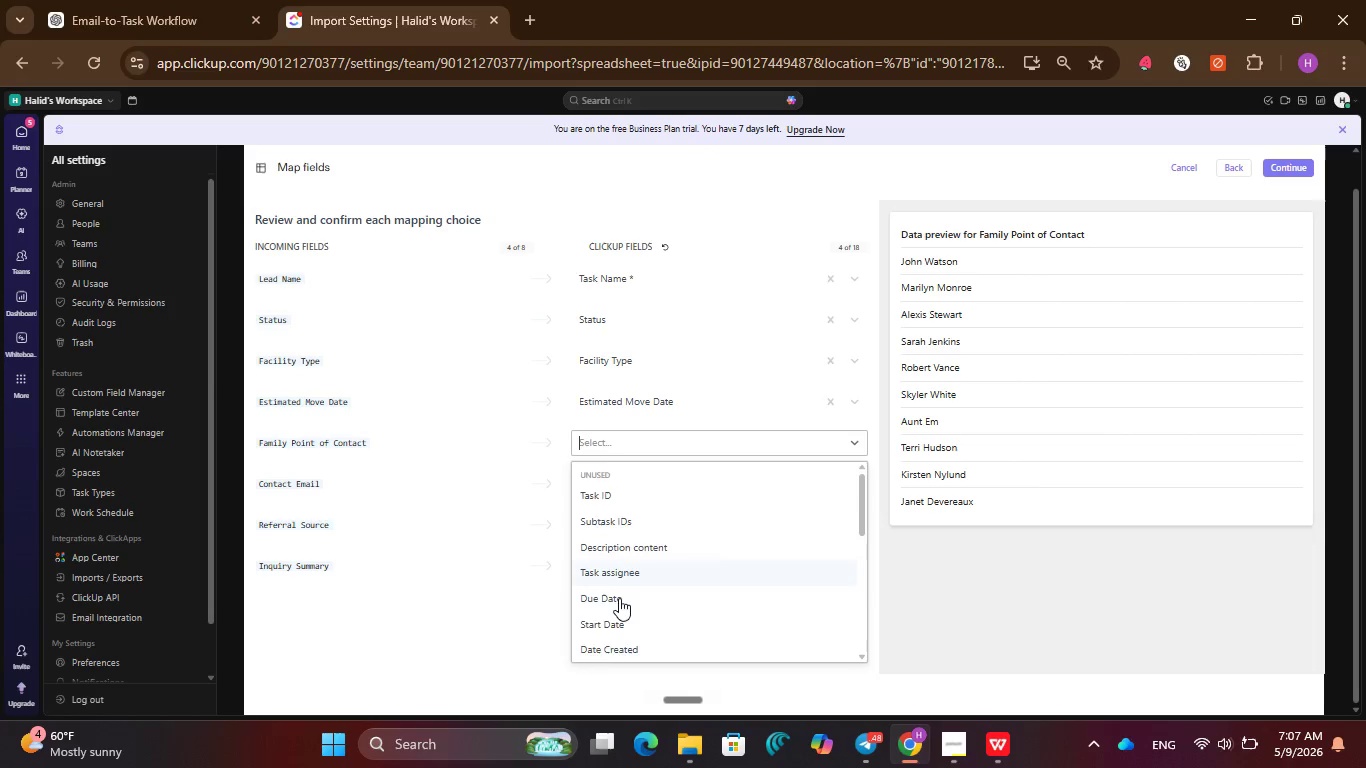 
scroll: coordinate [619, 599], scroll_direction: down, amount: 8.0
 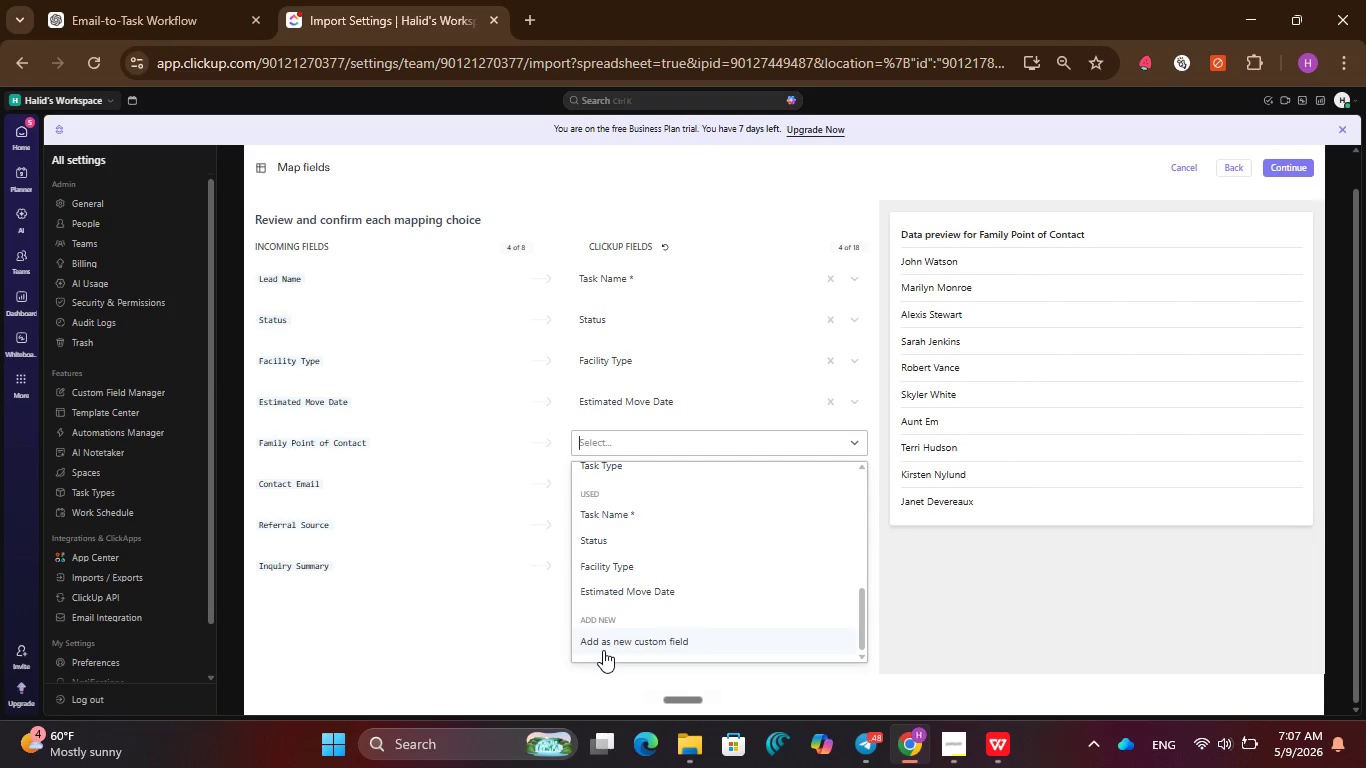 
left_click([603, 650])
 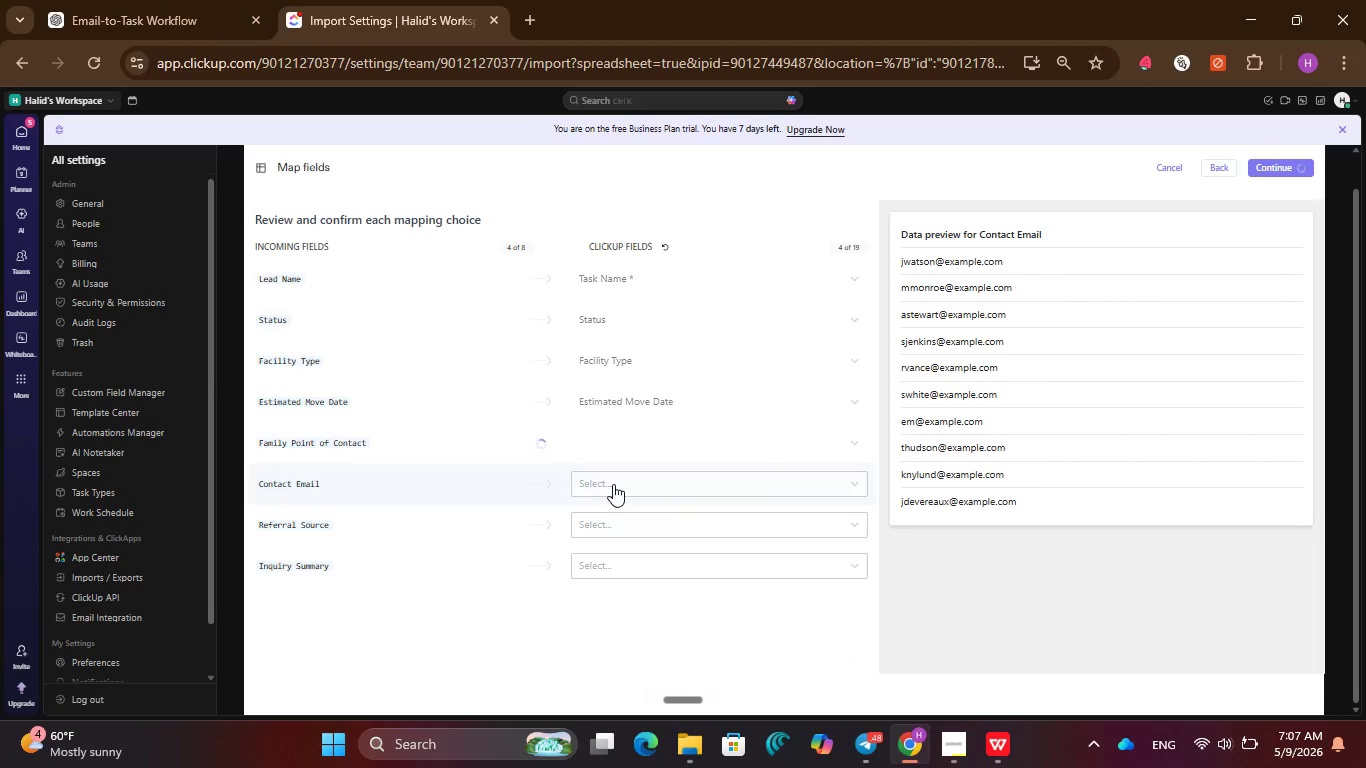 
left_click([613, 484])
 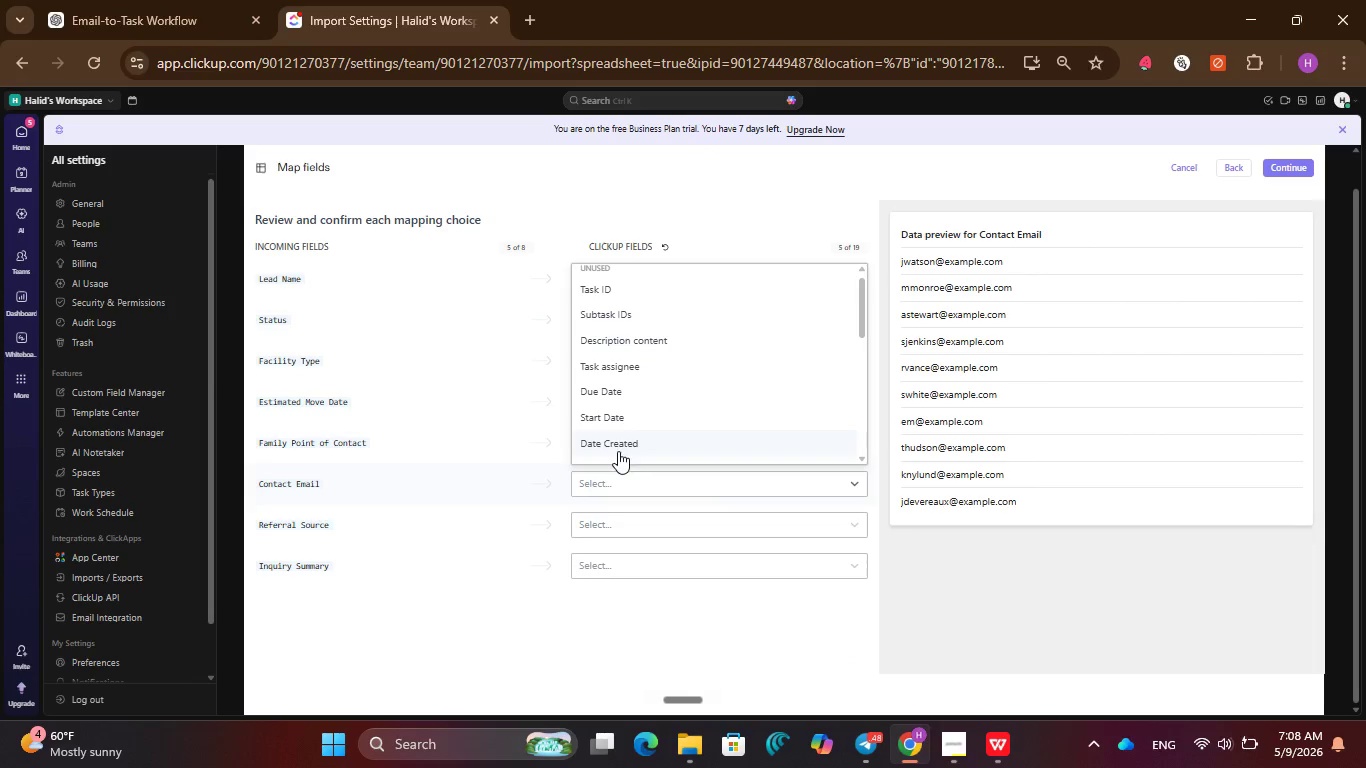 
left_click([619, 442])
 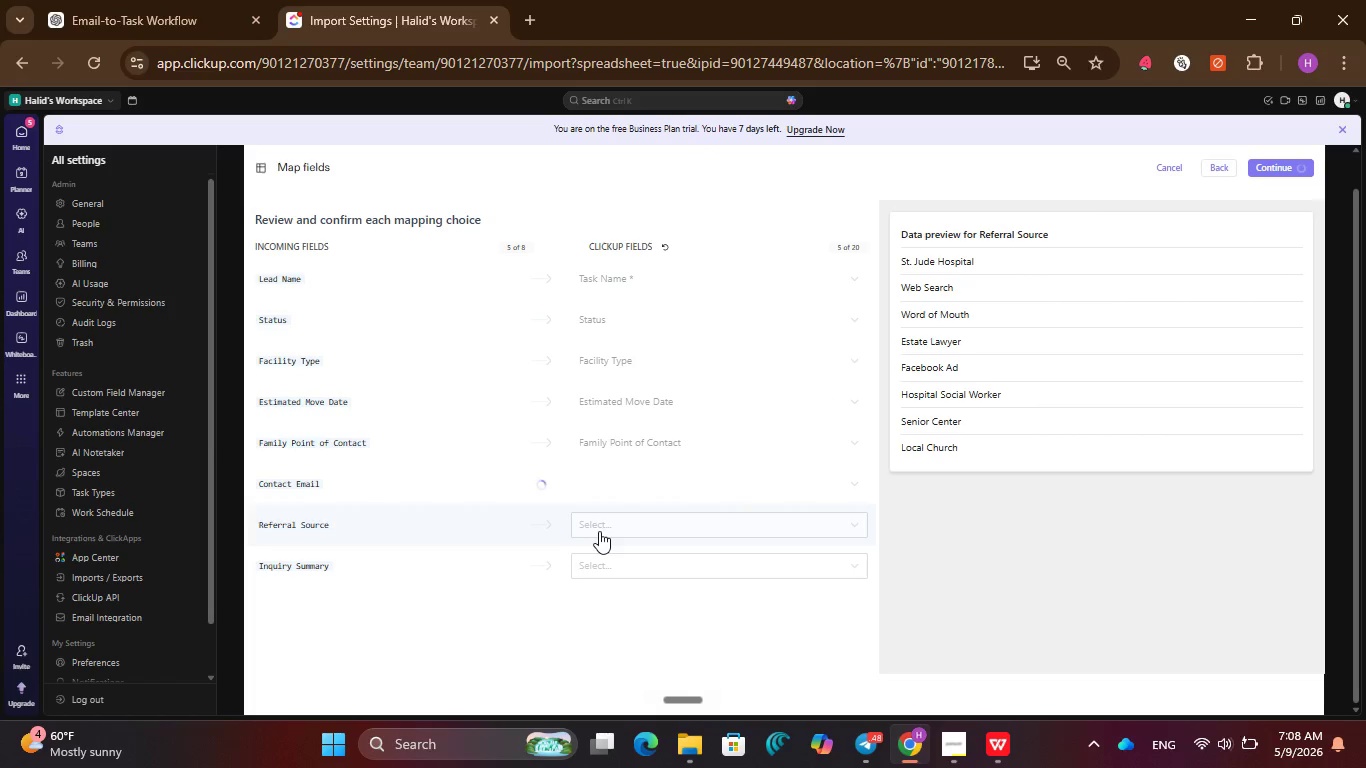 
scroll: coordinate [619, 442], scroll_direction: down, amount: 9.0
 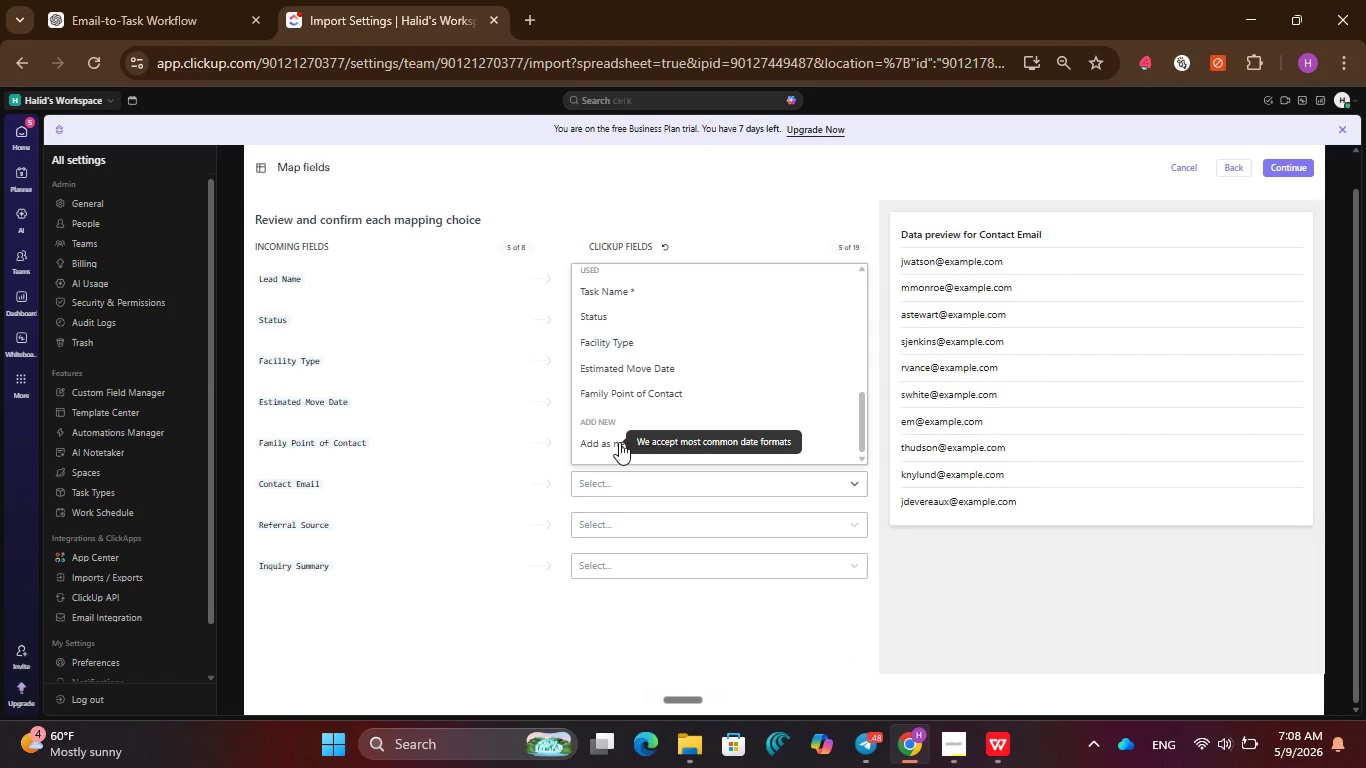 
wait(13.23)
 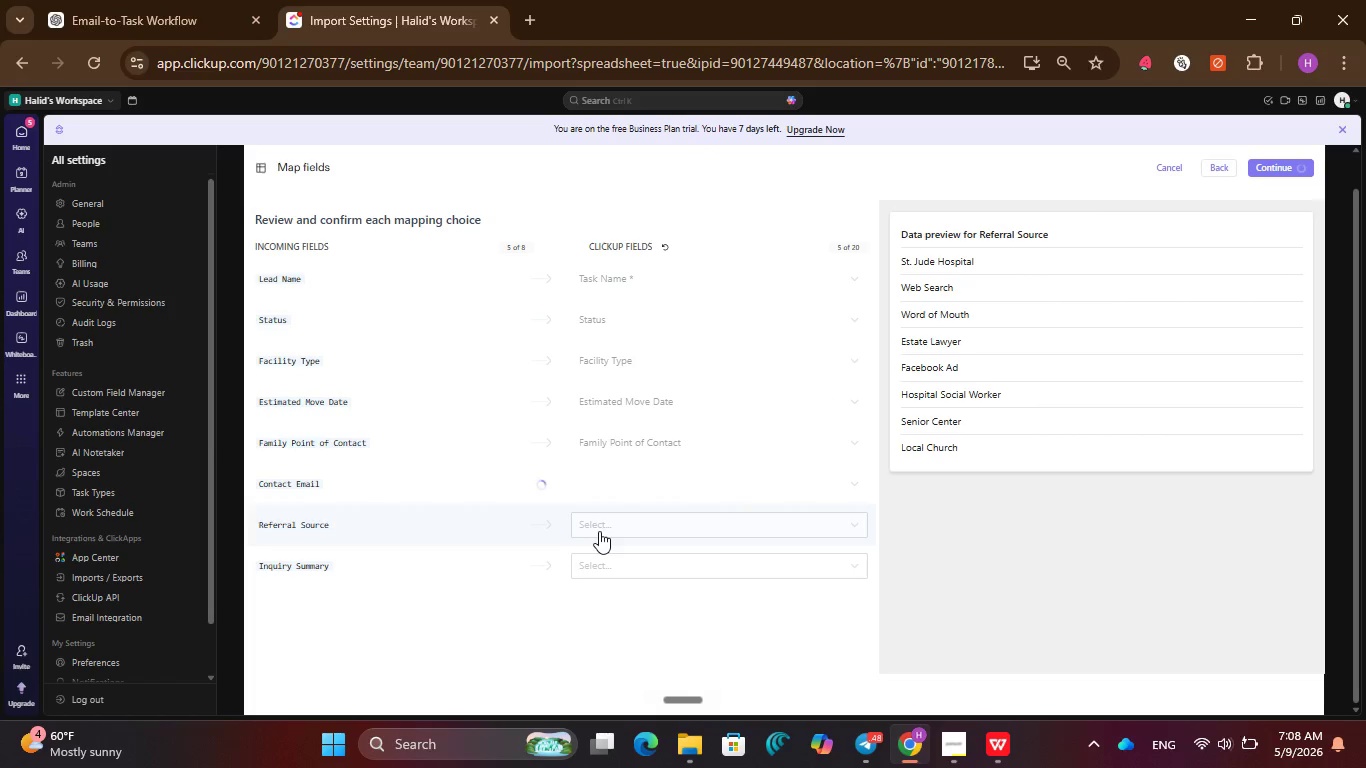 
left_click([599, 531])
 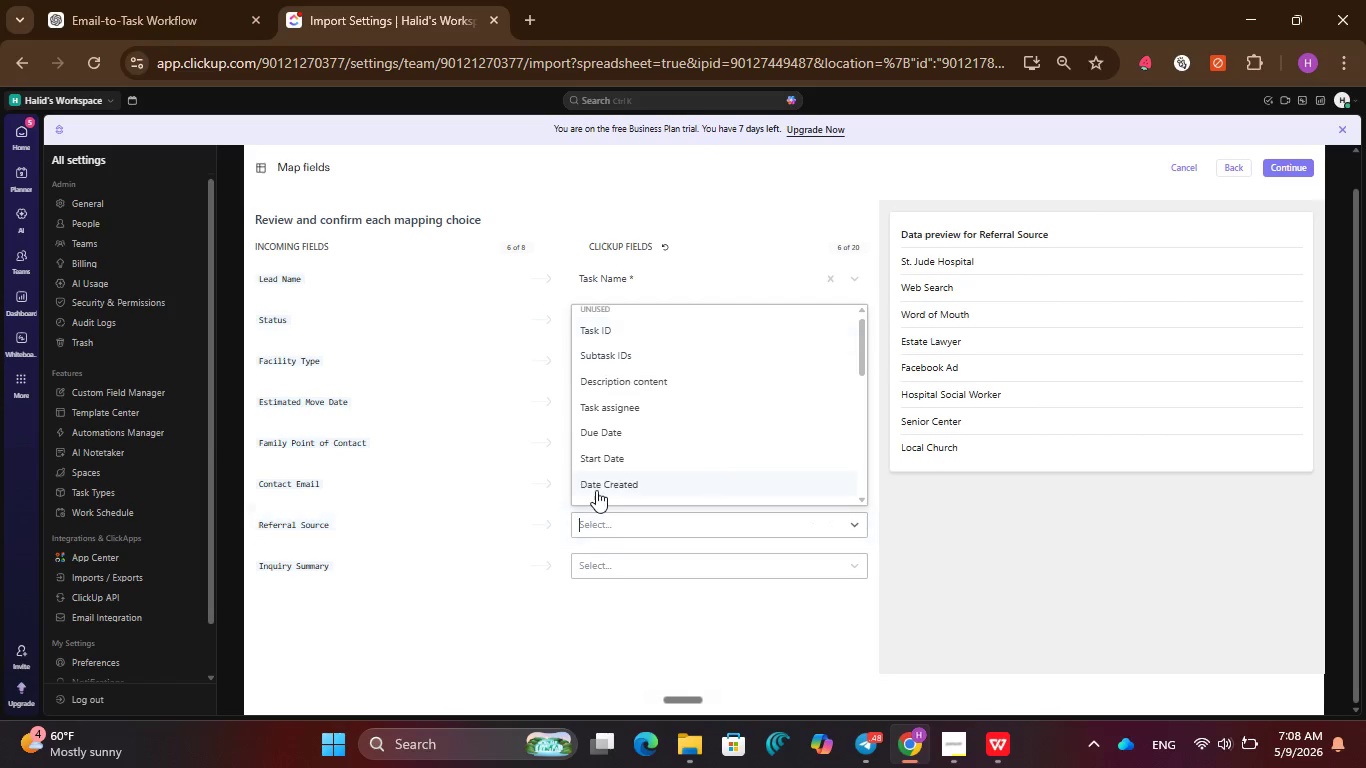 
scroll: coordinate [596, 489], scroll_direction: down, amount: 9.0
 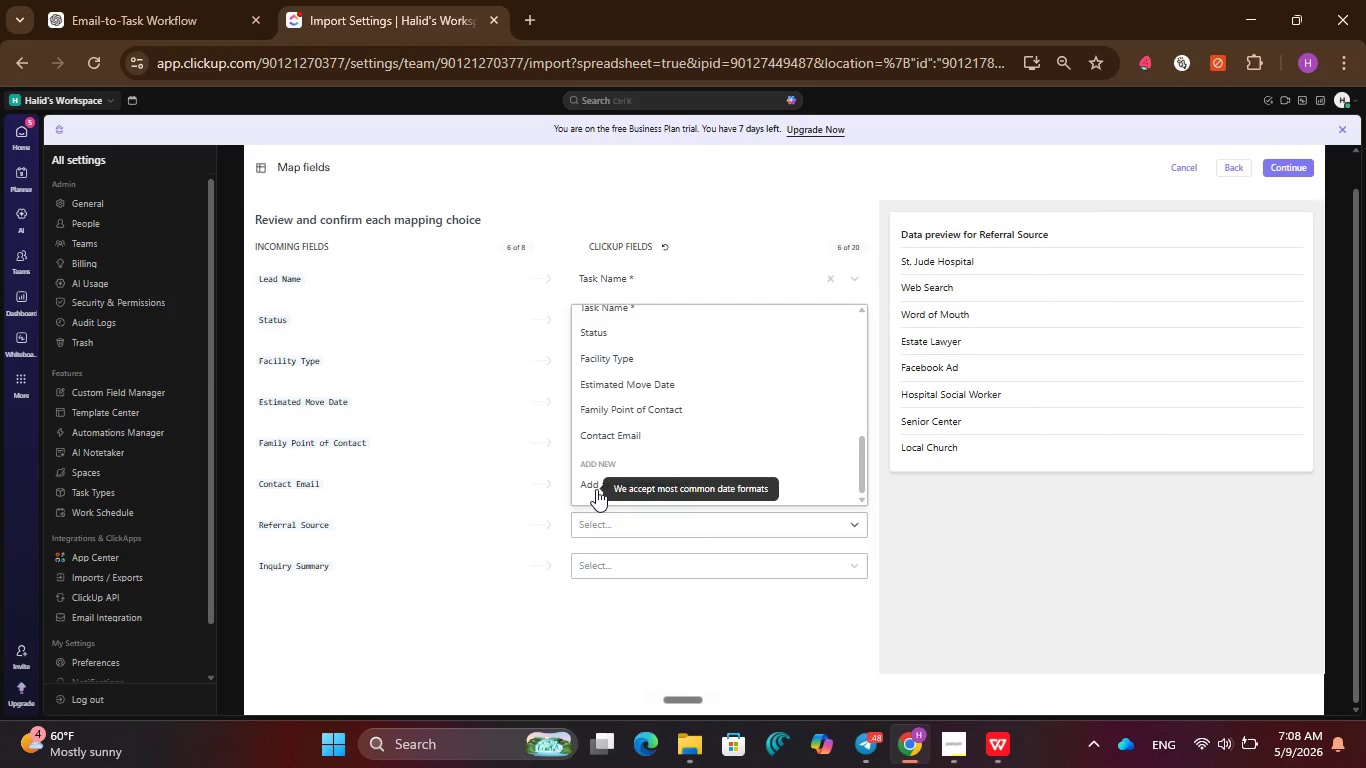 
left_click([596, 489])
 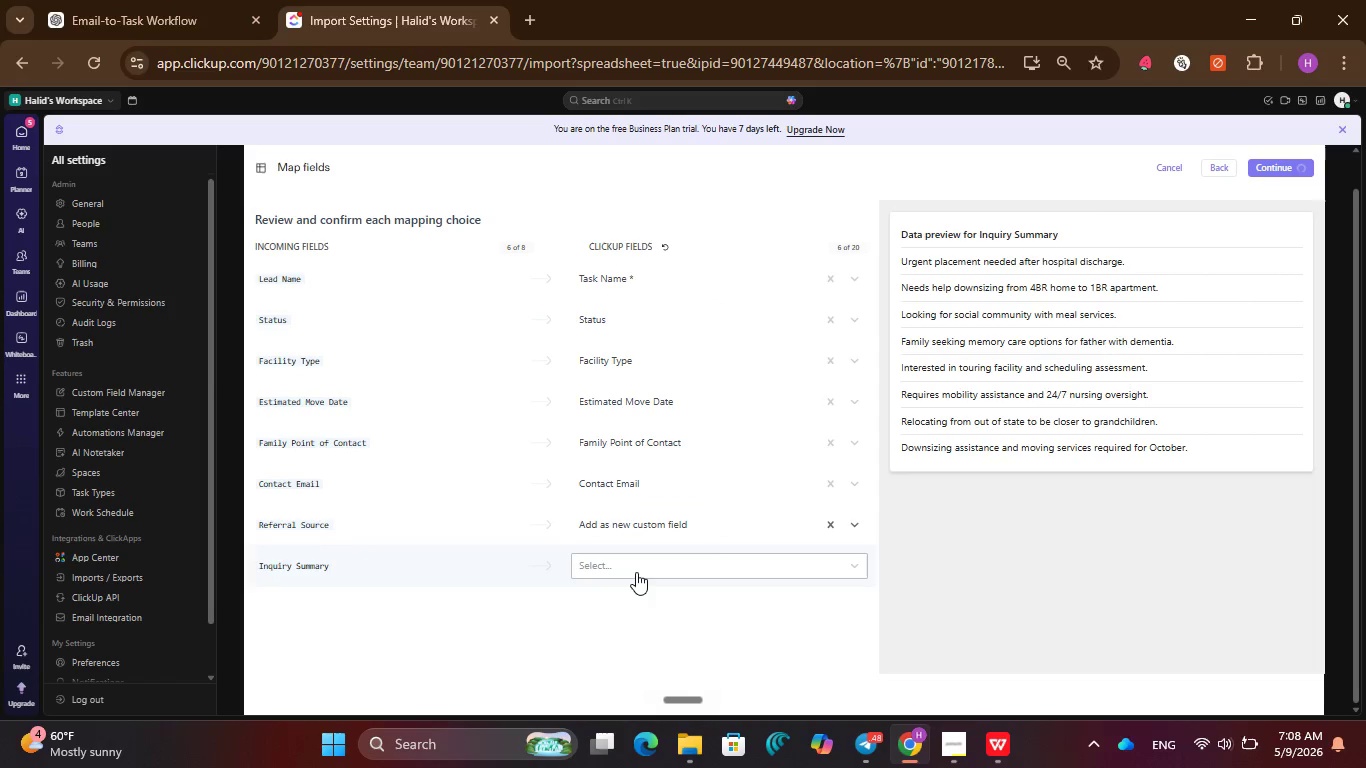 
scroll: coordinate [636, 572], scroll_direction: down, amount: 3.0
 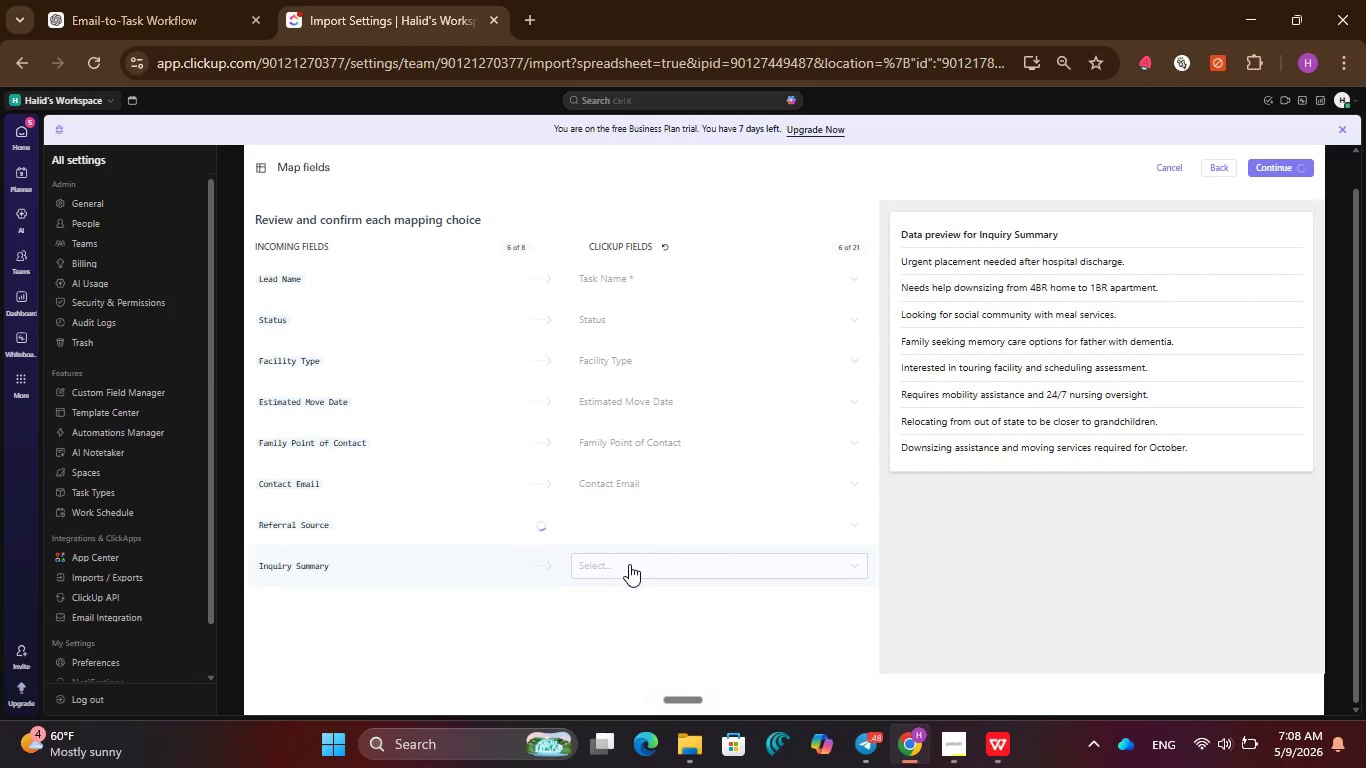 
left_click([629, 564])
 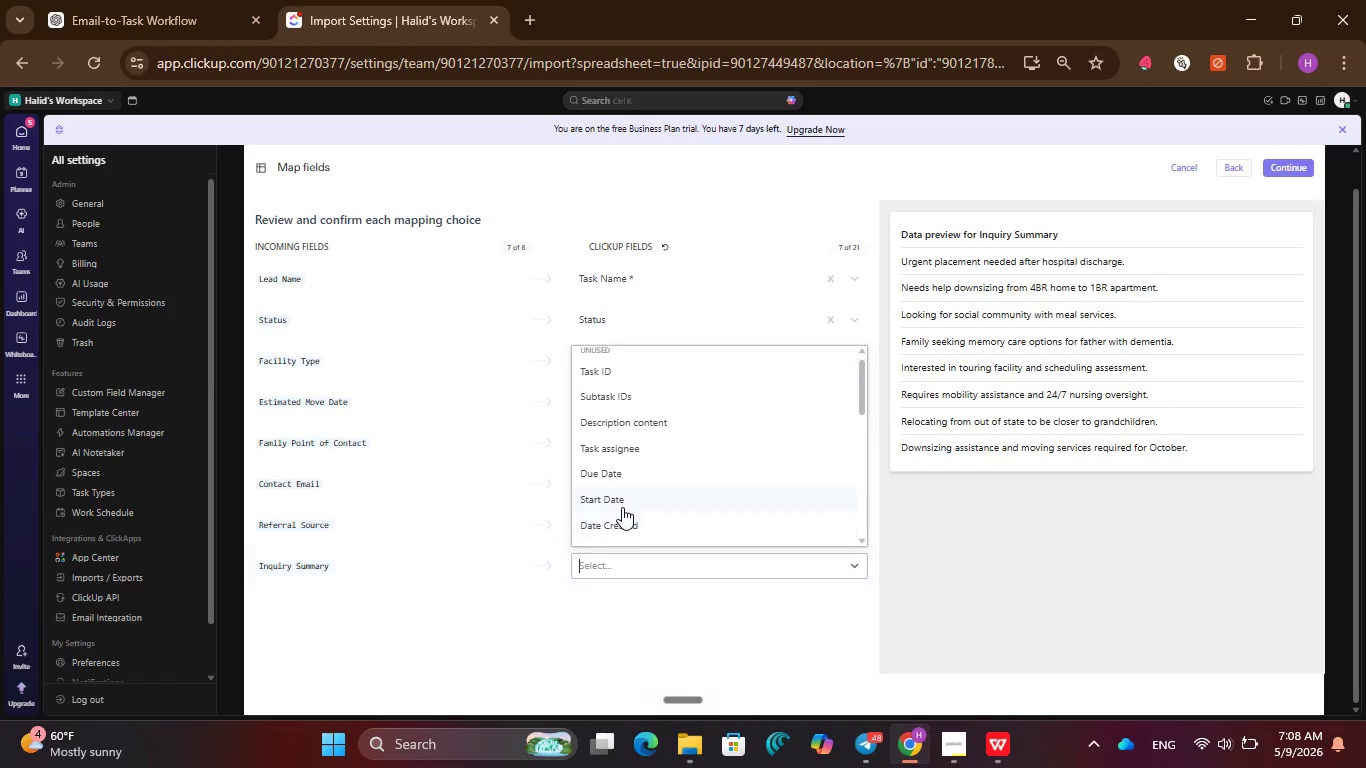 
scroll: coordinate [622, 507], scroll_direction: down, amount: 9.0
 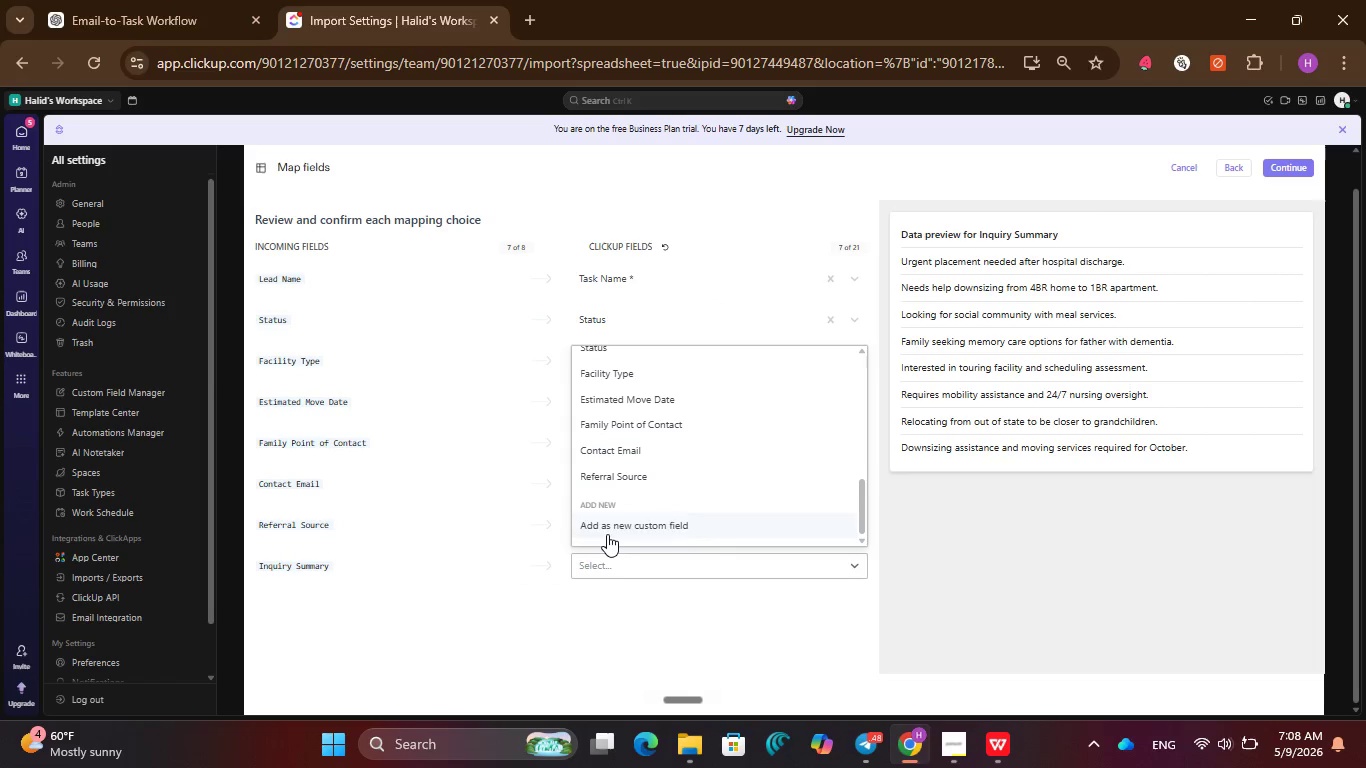 
left_click([607, 534])
 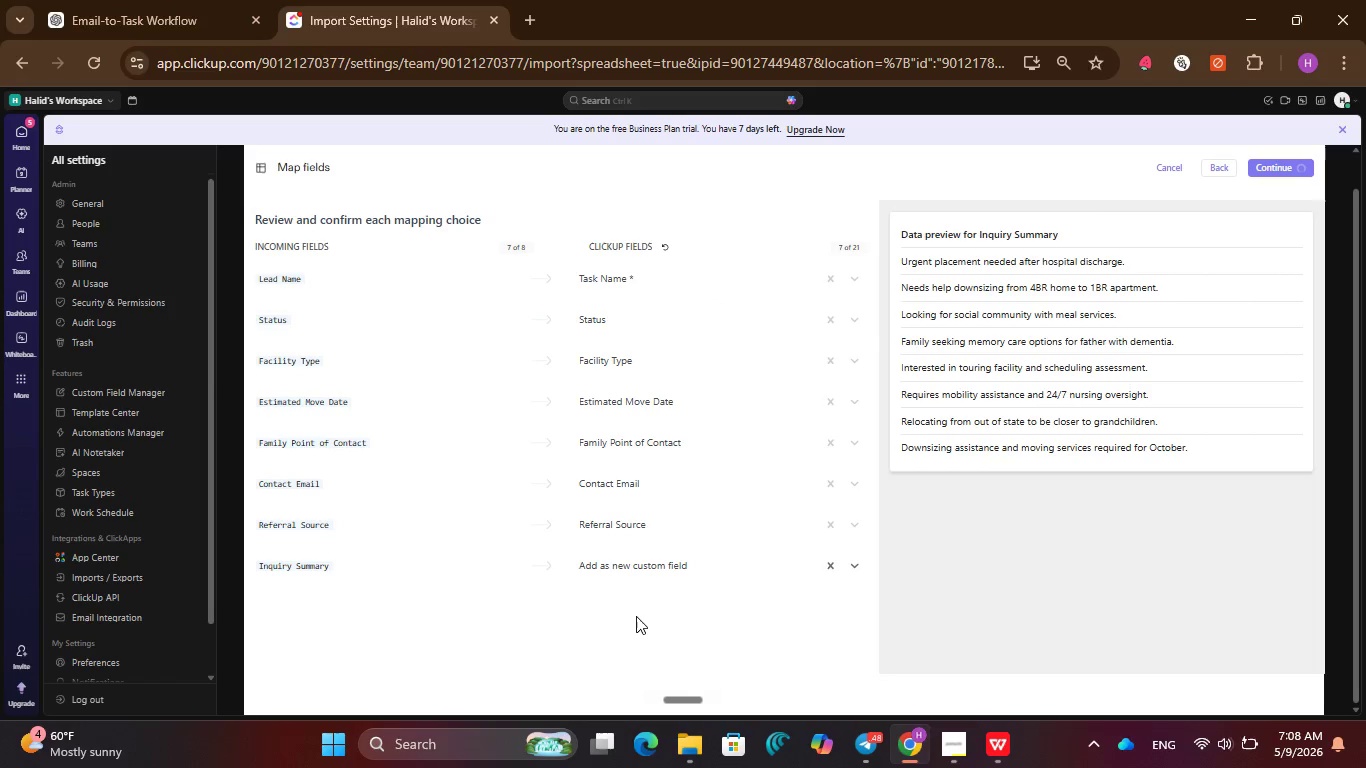 
scroll: coordinate [636, 612], scroll_direction: down, amount: 3.0
 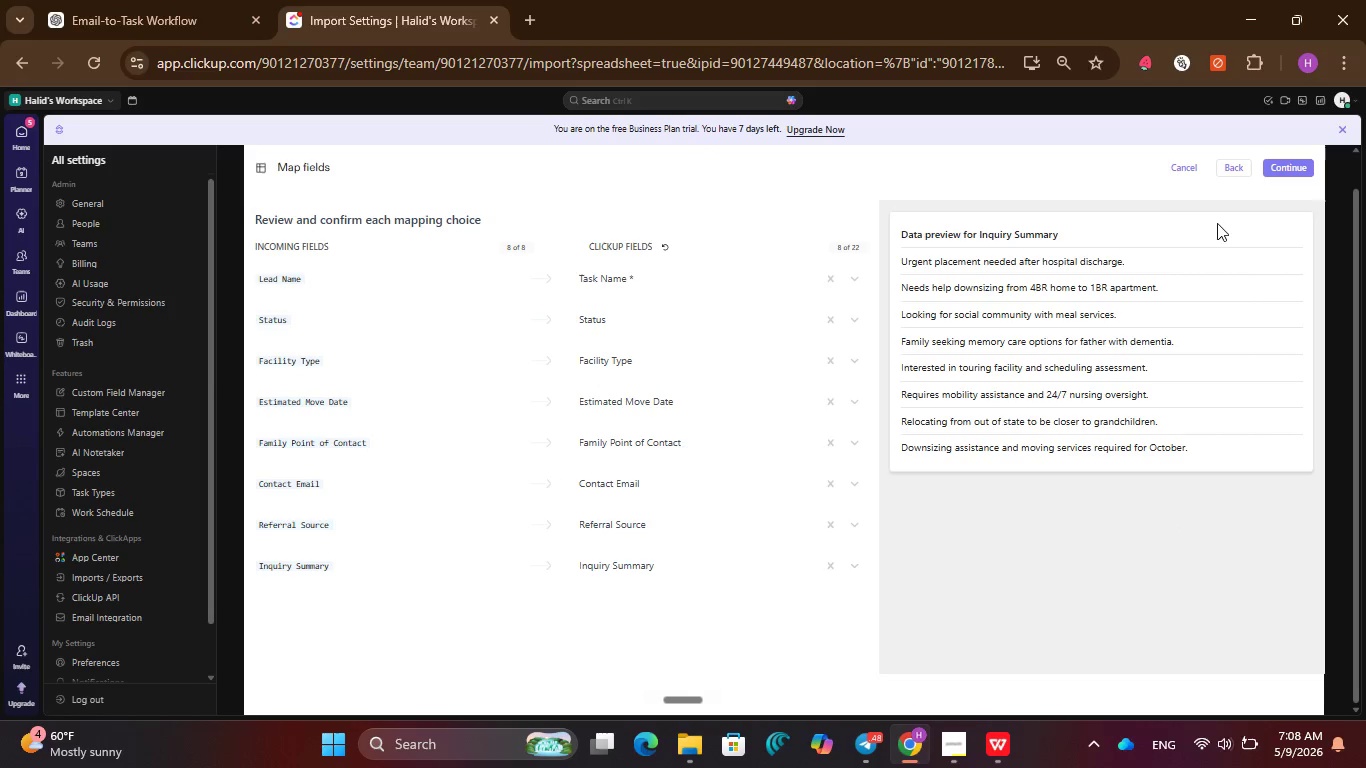 
left_click([1270, 171])
 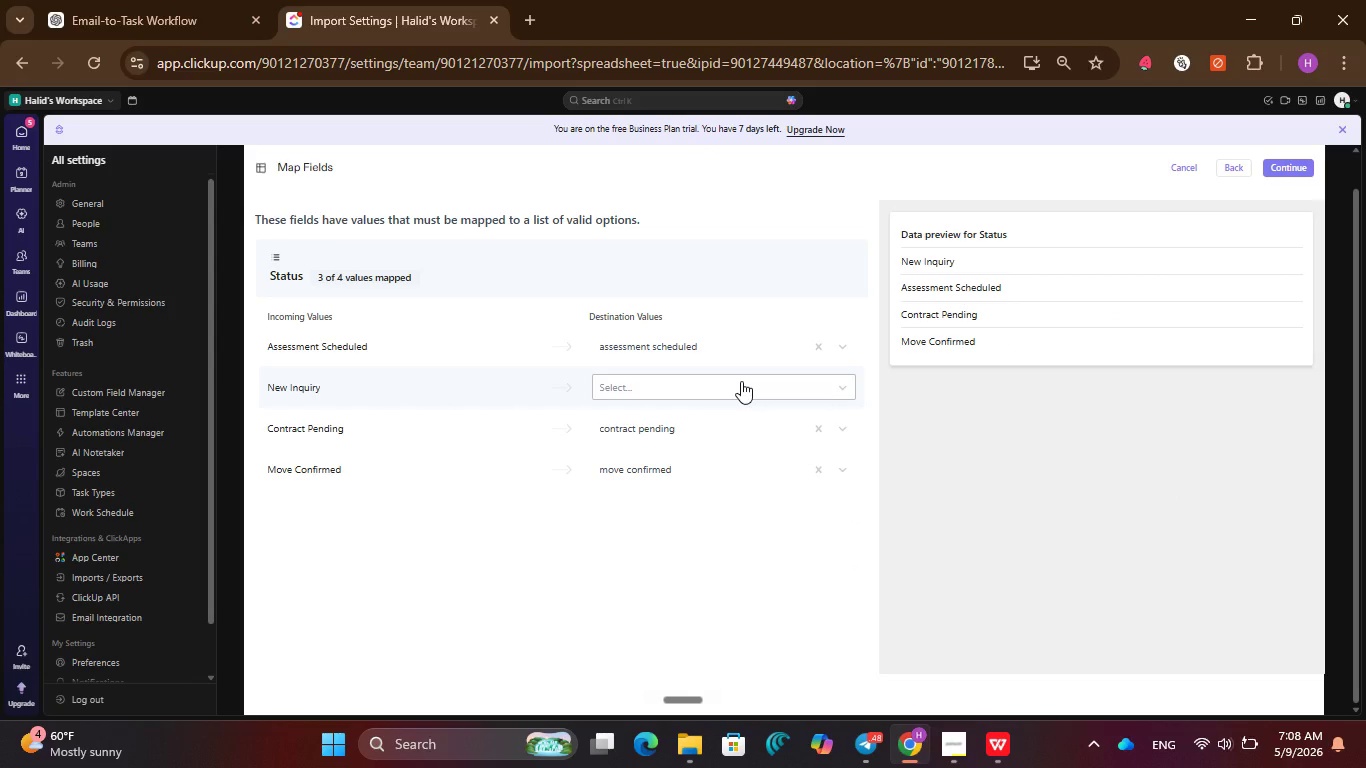 
left_click([741, 381])
 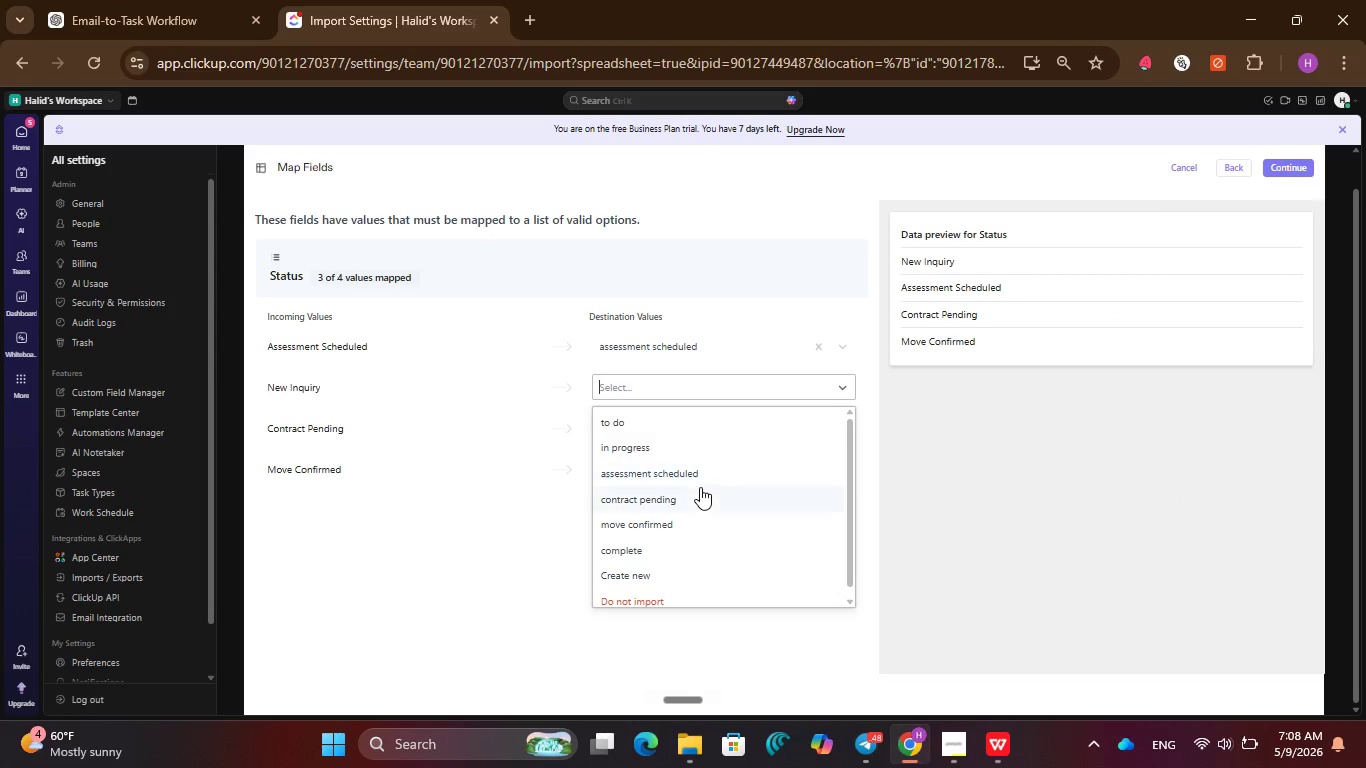 
scroll: coordinate [700, 487], scroll_direction: up, amount: 1.0
 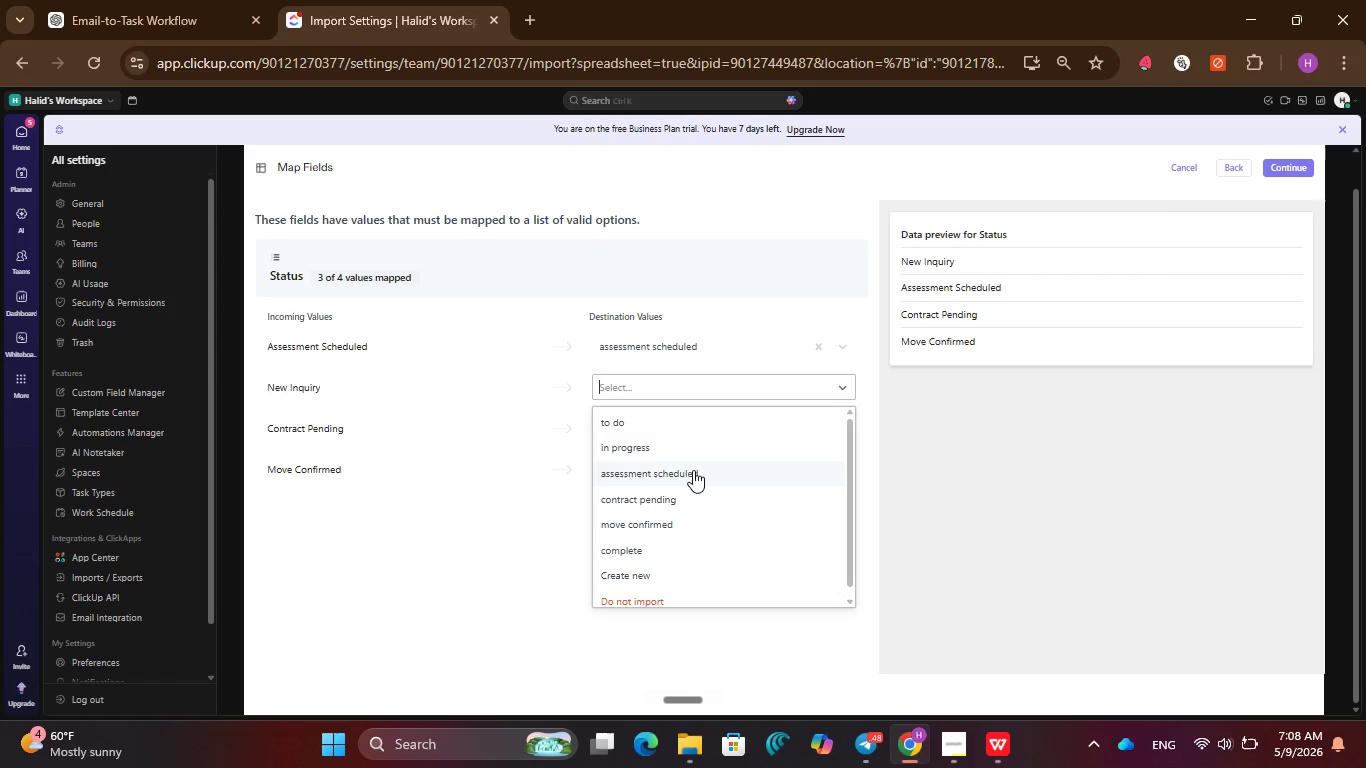 
left_click([693, 470])
 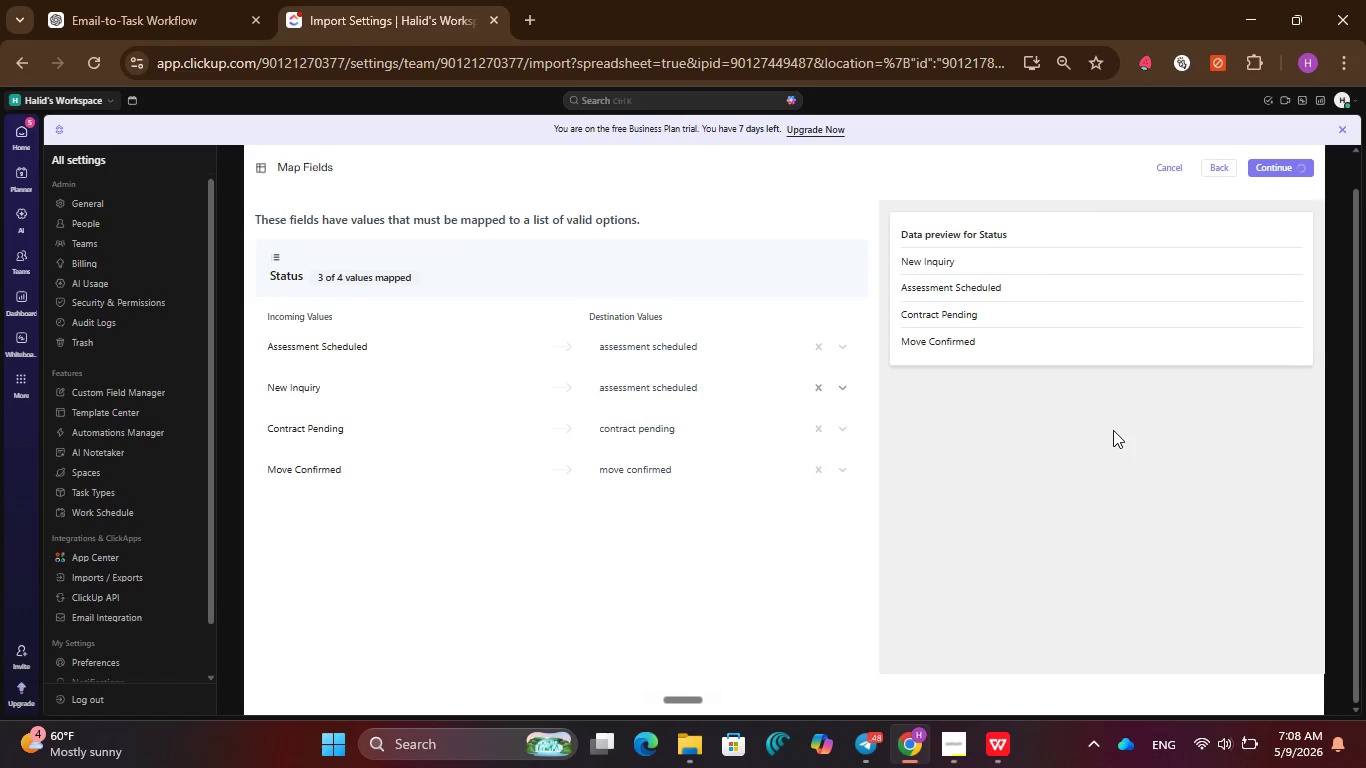 
scroll: coordinate [1060, 443], scroll_direction: up, amount: 1.0
 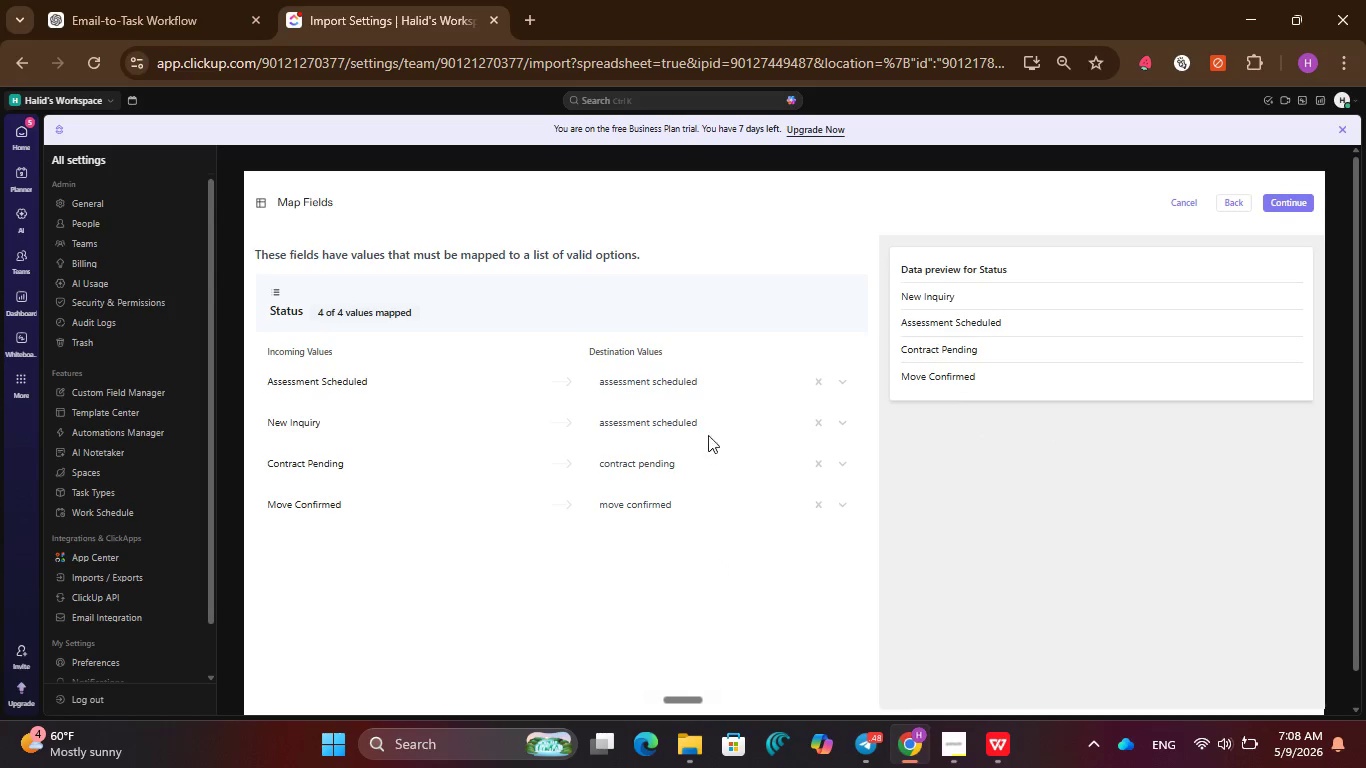 
left_click([706, 425])
 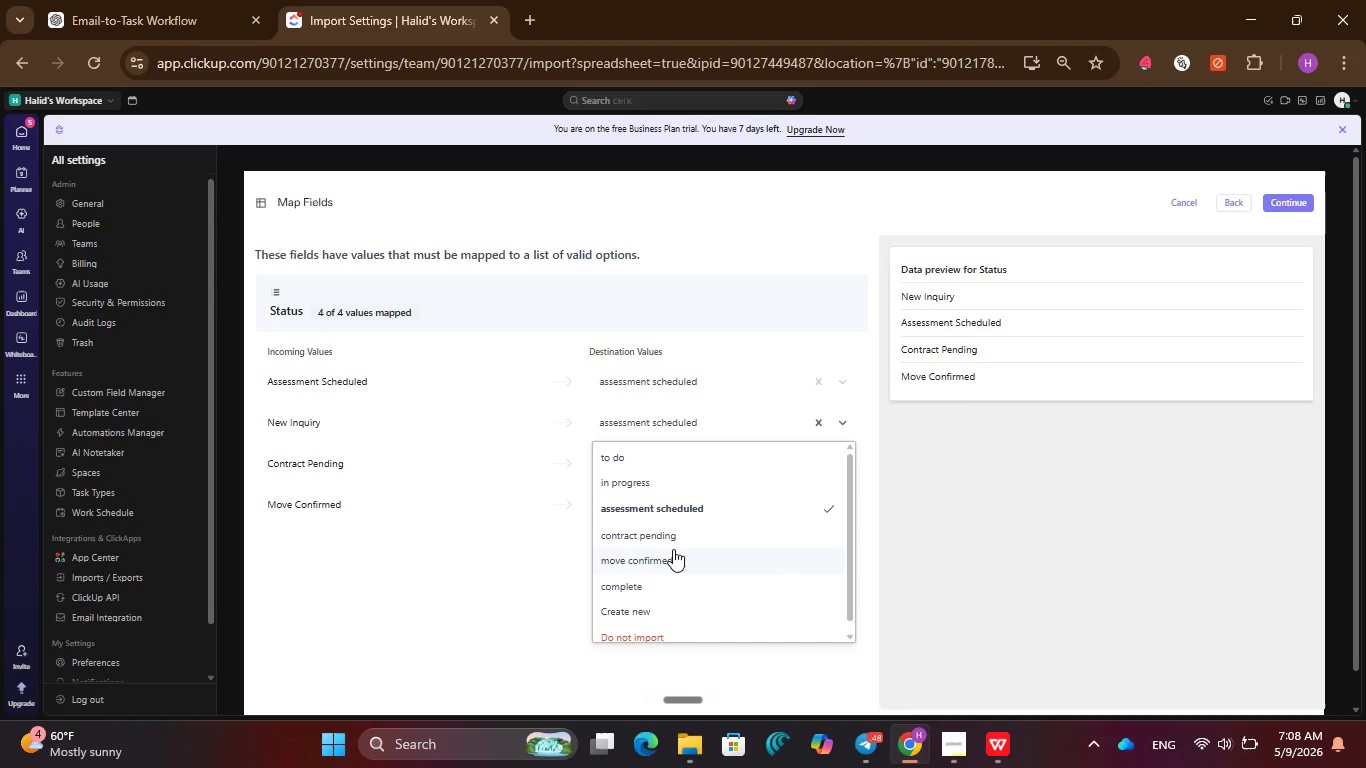 
wait(5.19)
 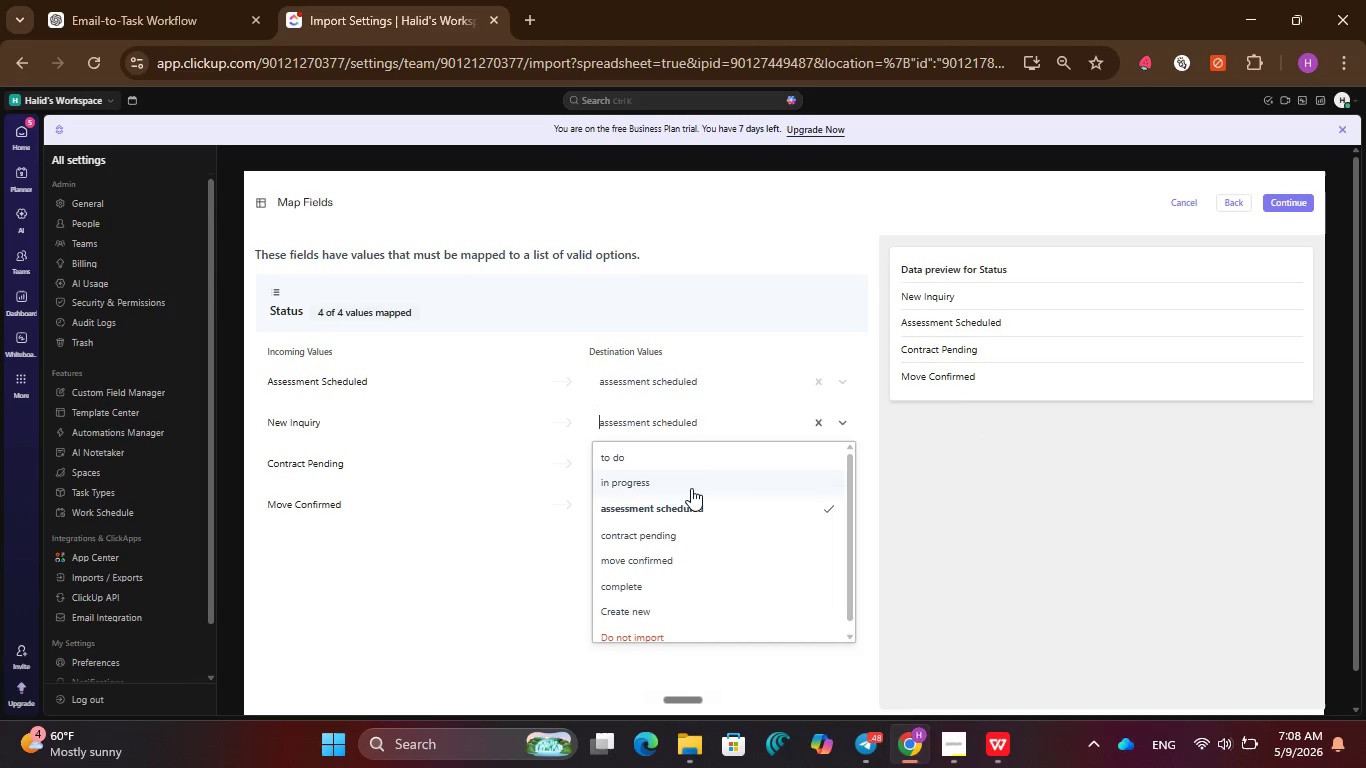 
scroll: coordinate [677, 564], scroll_direction: down, amount: 1.0
 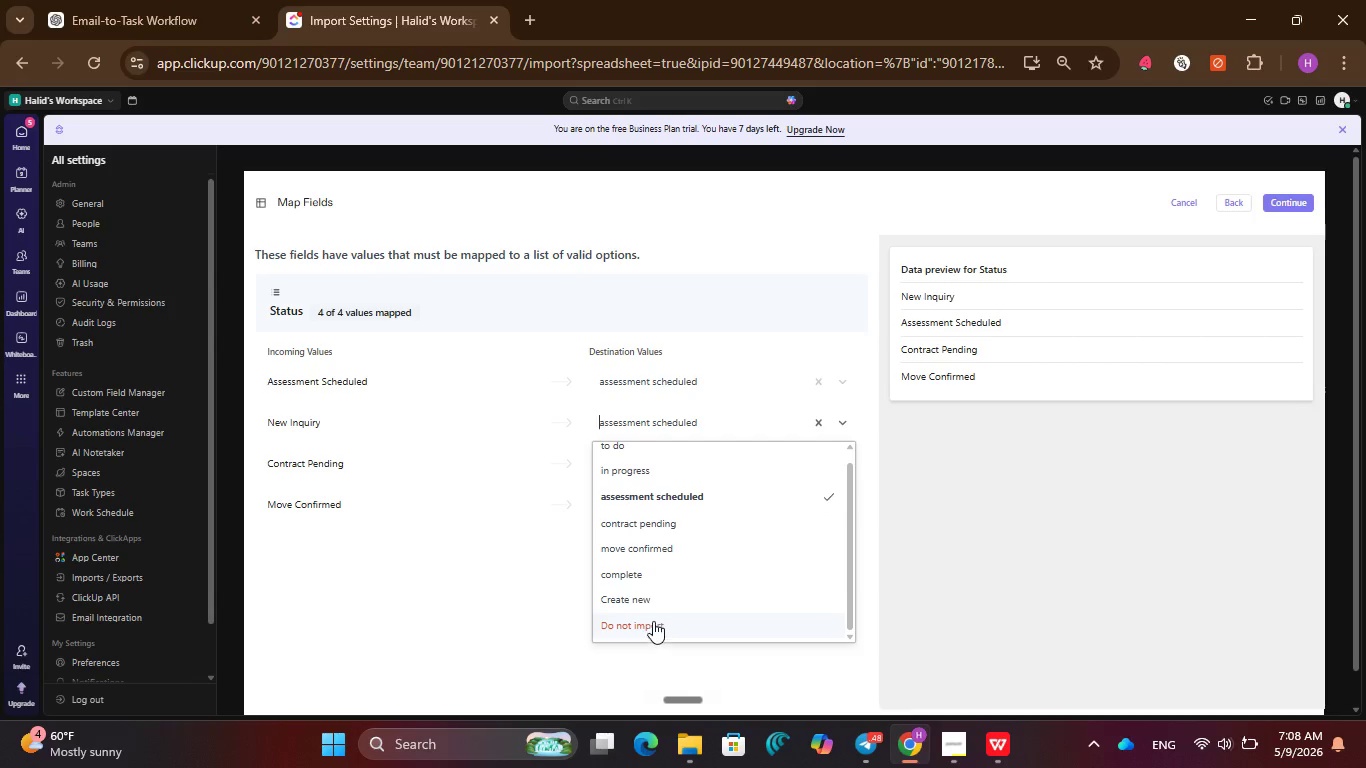 
left_click([643, 605])
 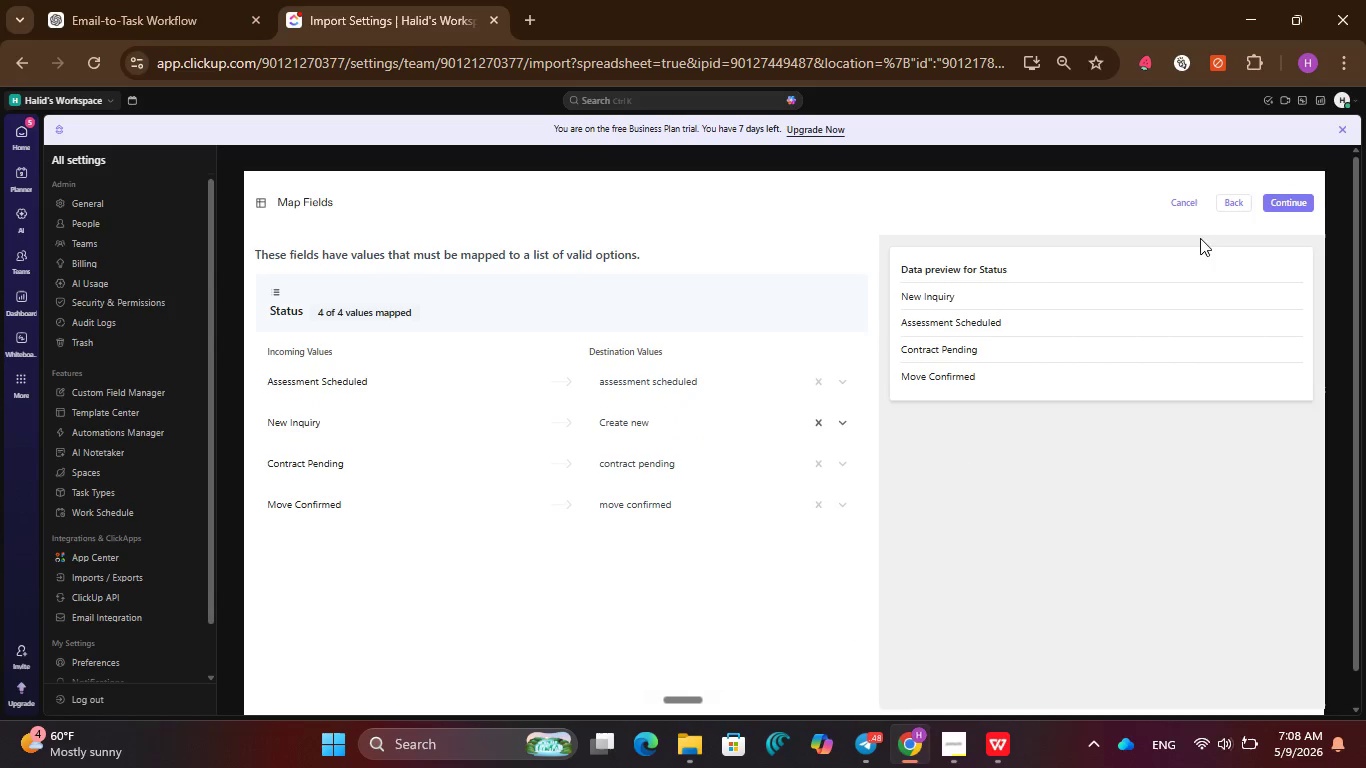 
left_click([1274, 208])
 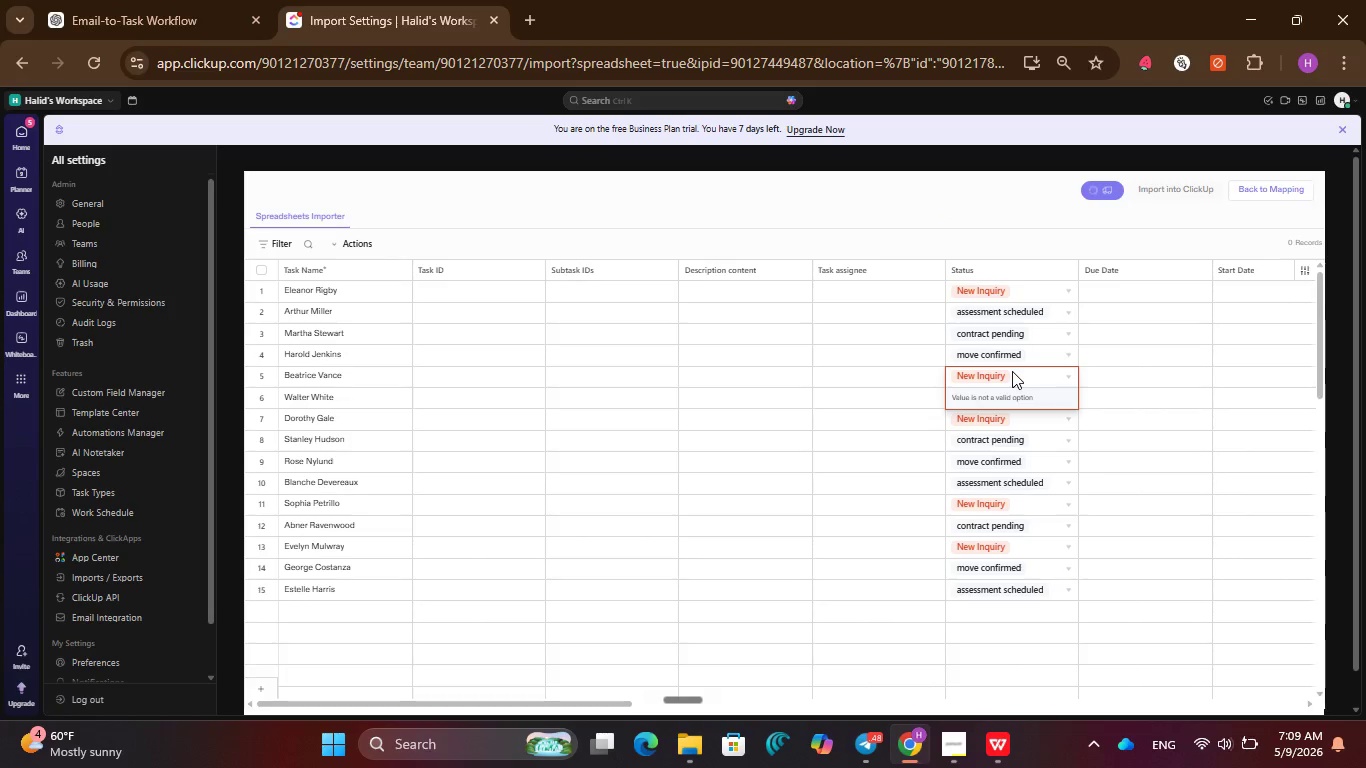 
wait(18.69)
 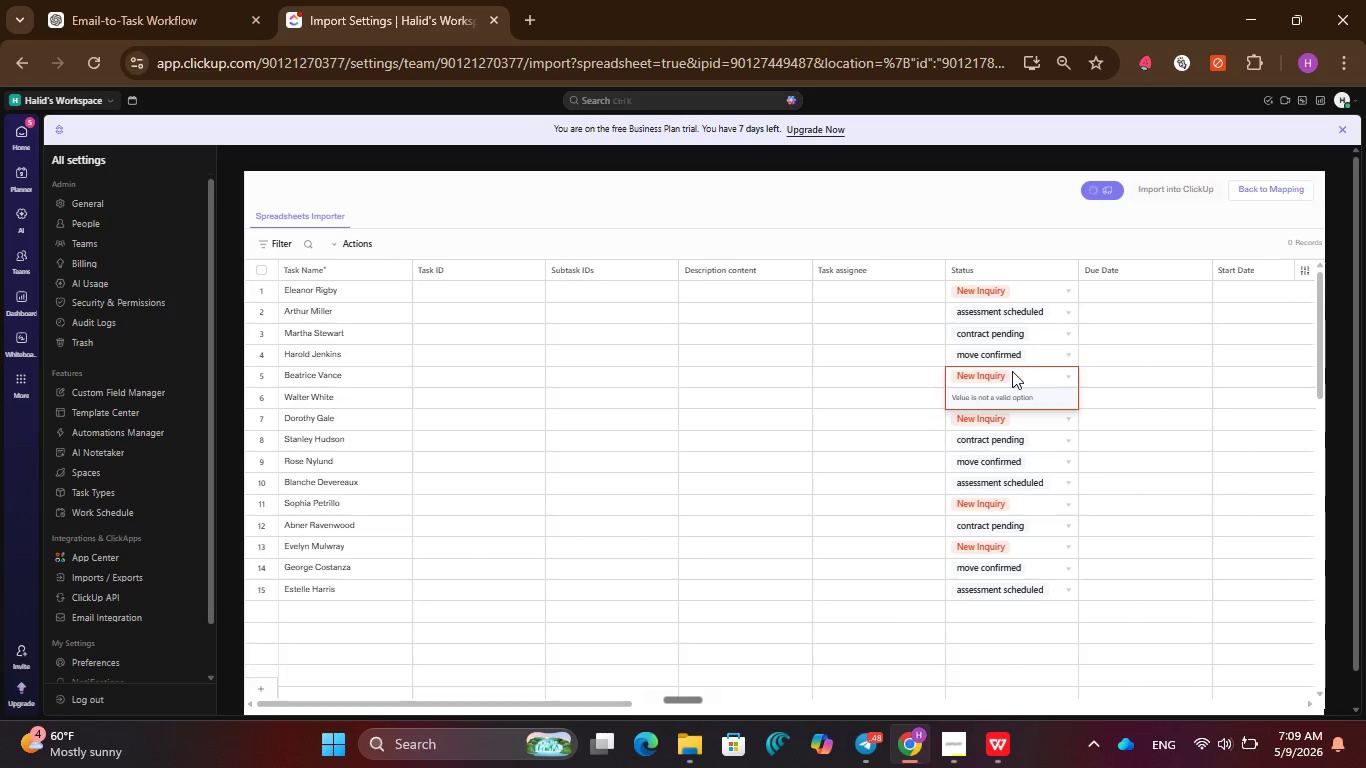 
scroll: coordinate [997, 448], scroll_direction: up, amount: 3.0
 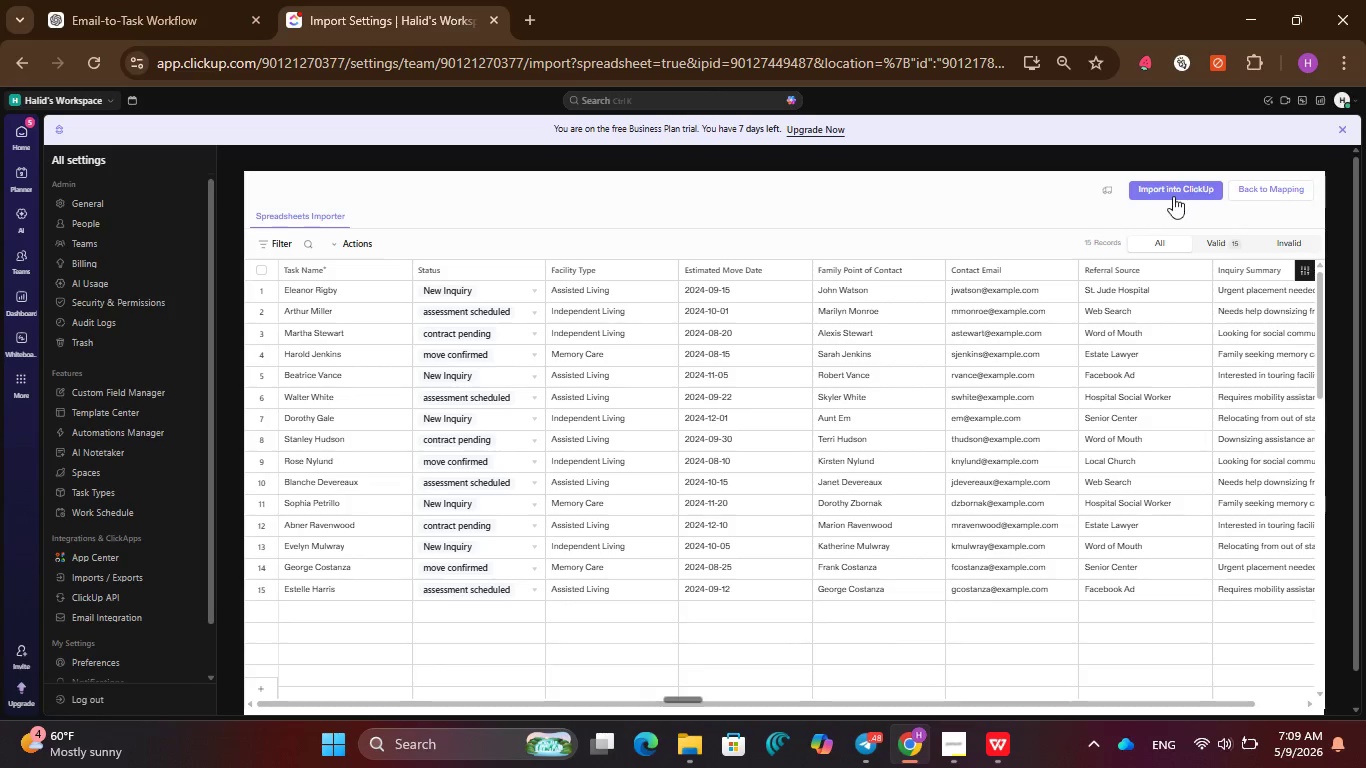 
left_click([1169, 187])
 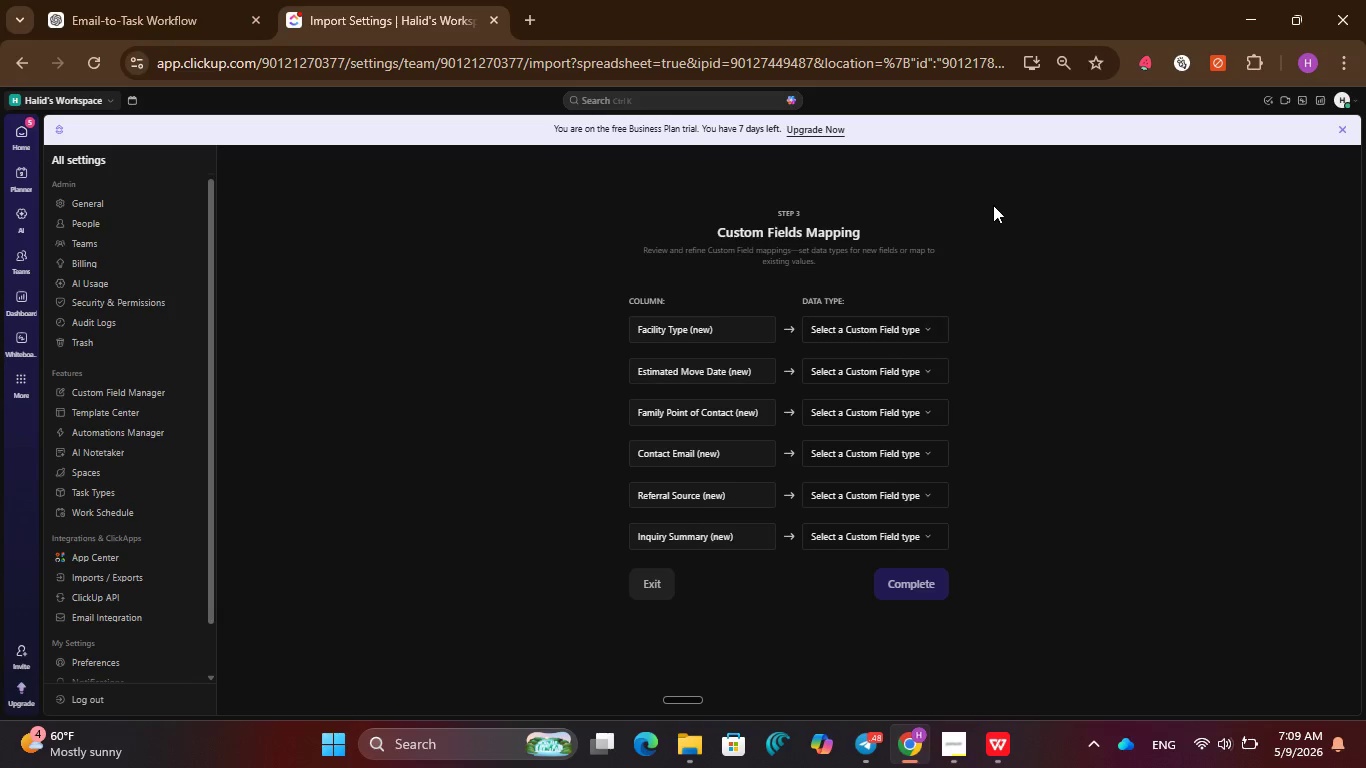 
wait(18.75)
 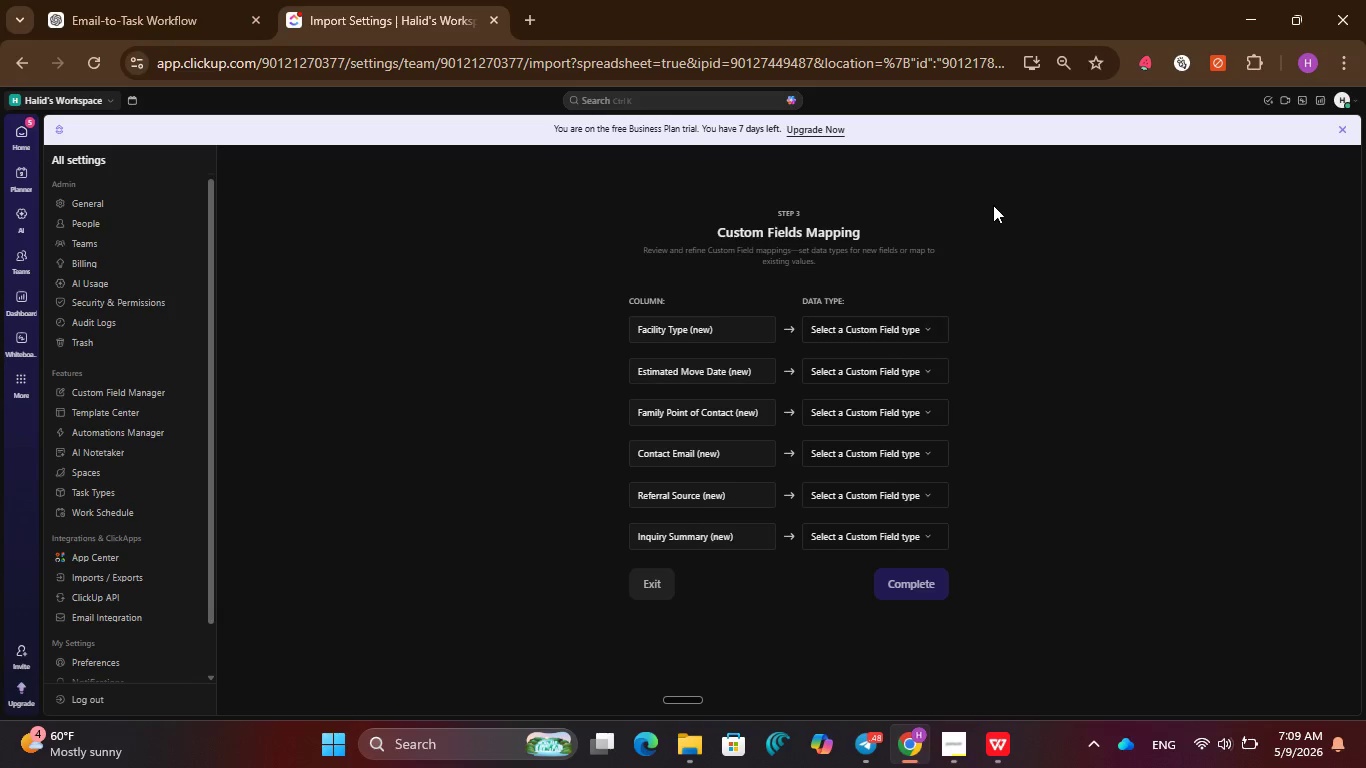 
left_click([889, 330])
 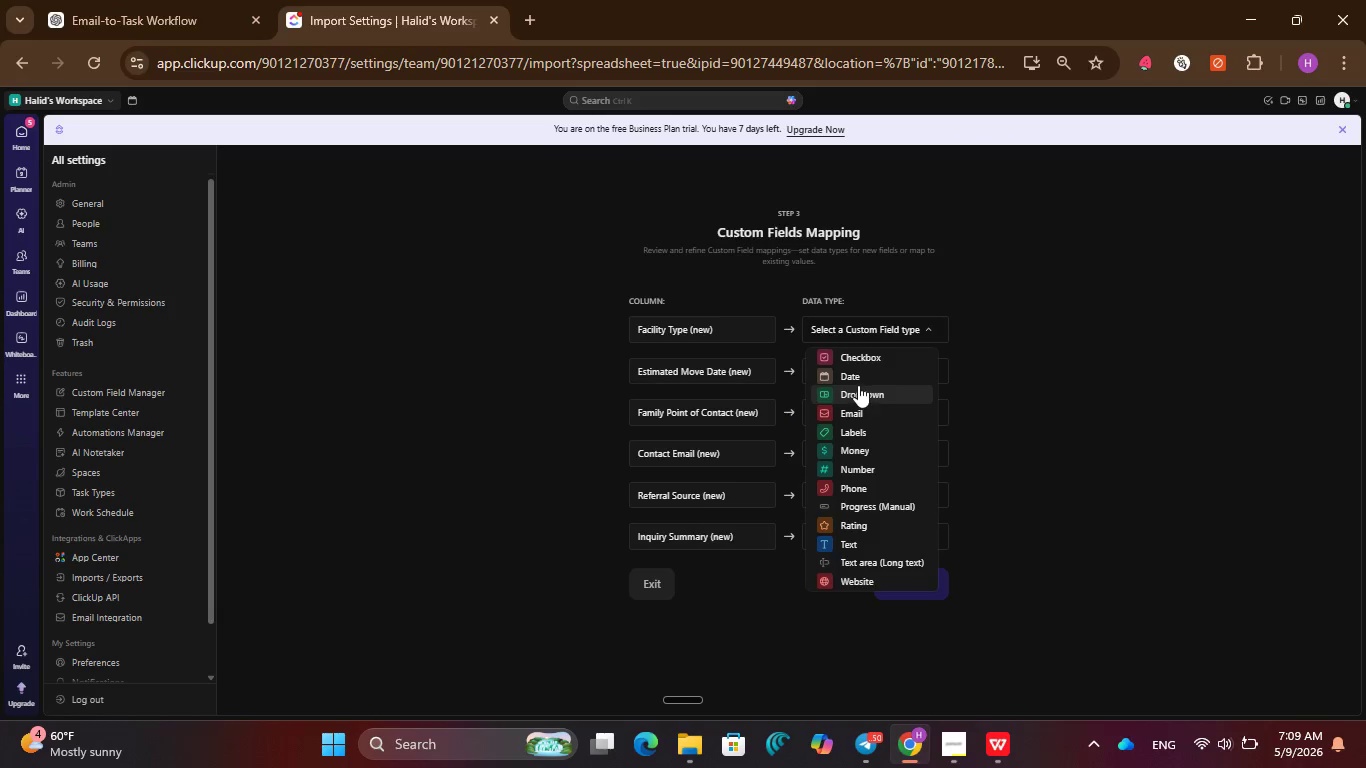 
left_click([858, 396])
 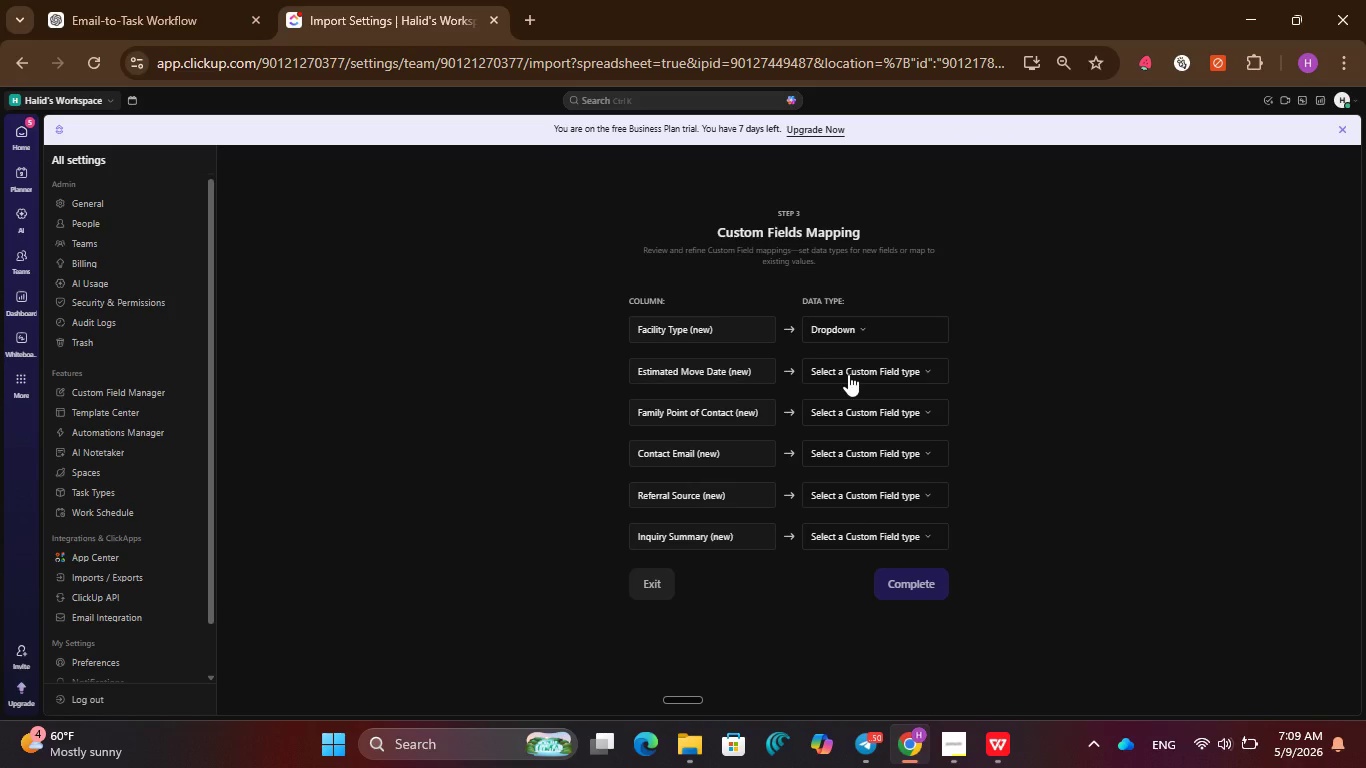 
left_click([848, 374])
 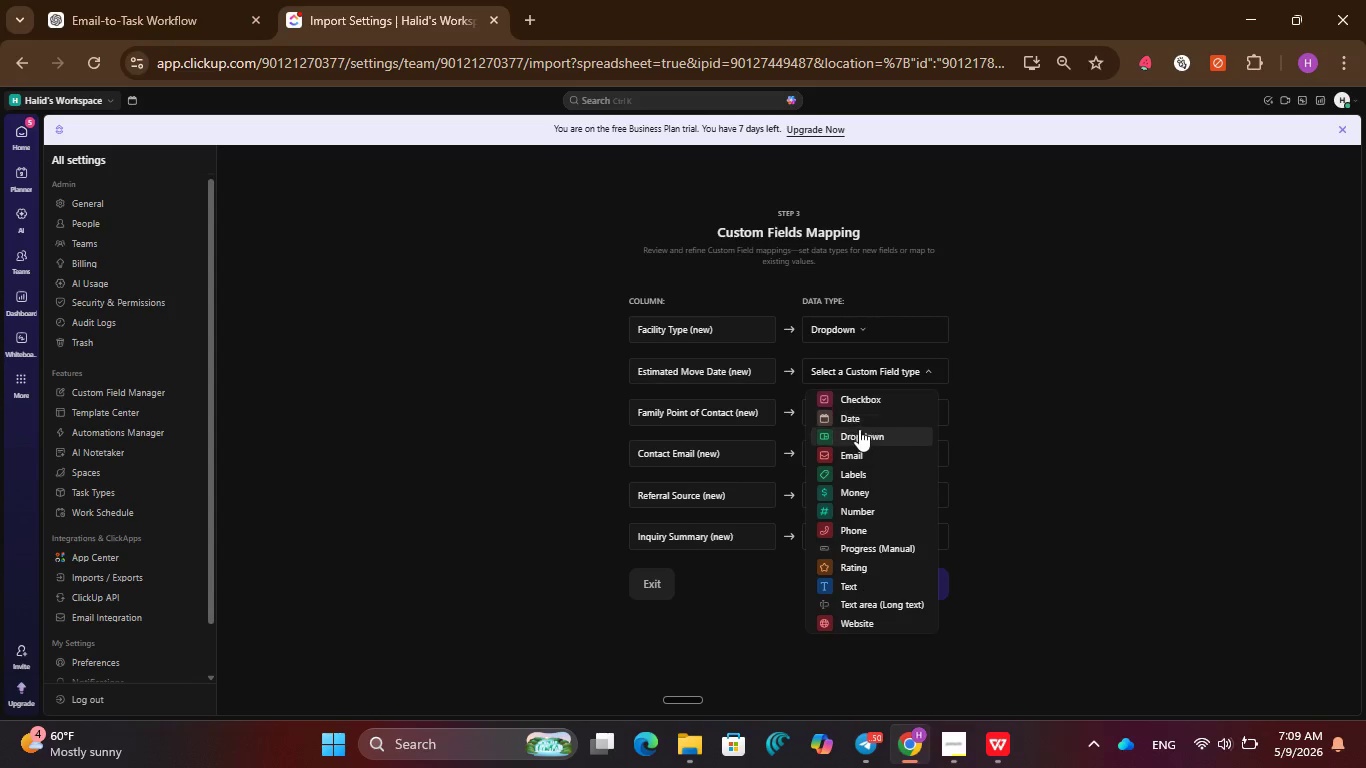 
left_click([859, 418])
 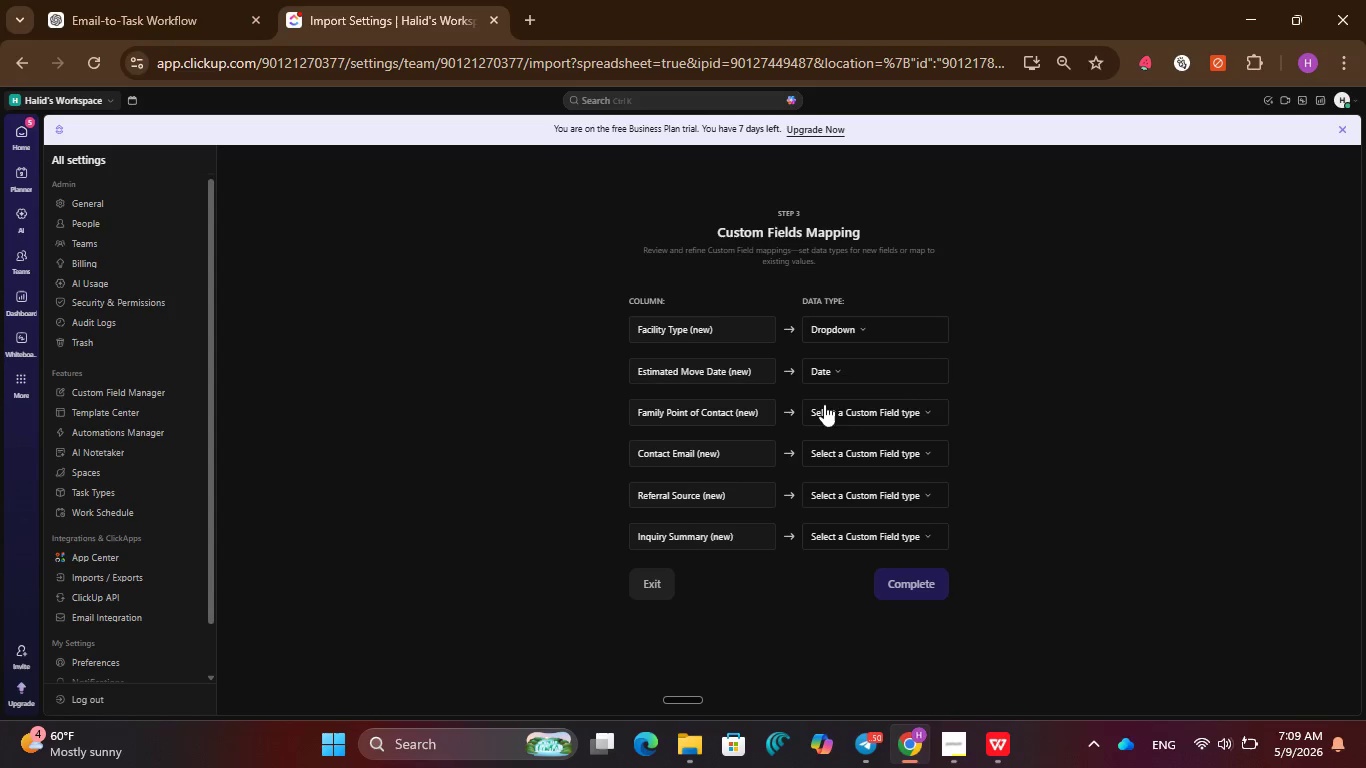 
left_click([863, 406])
 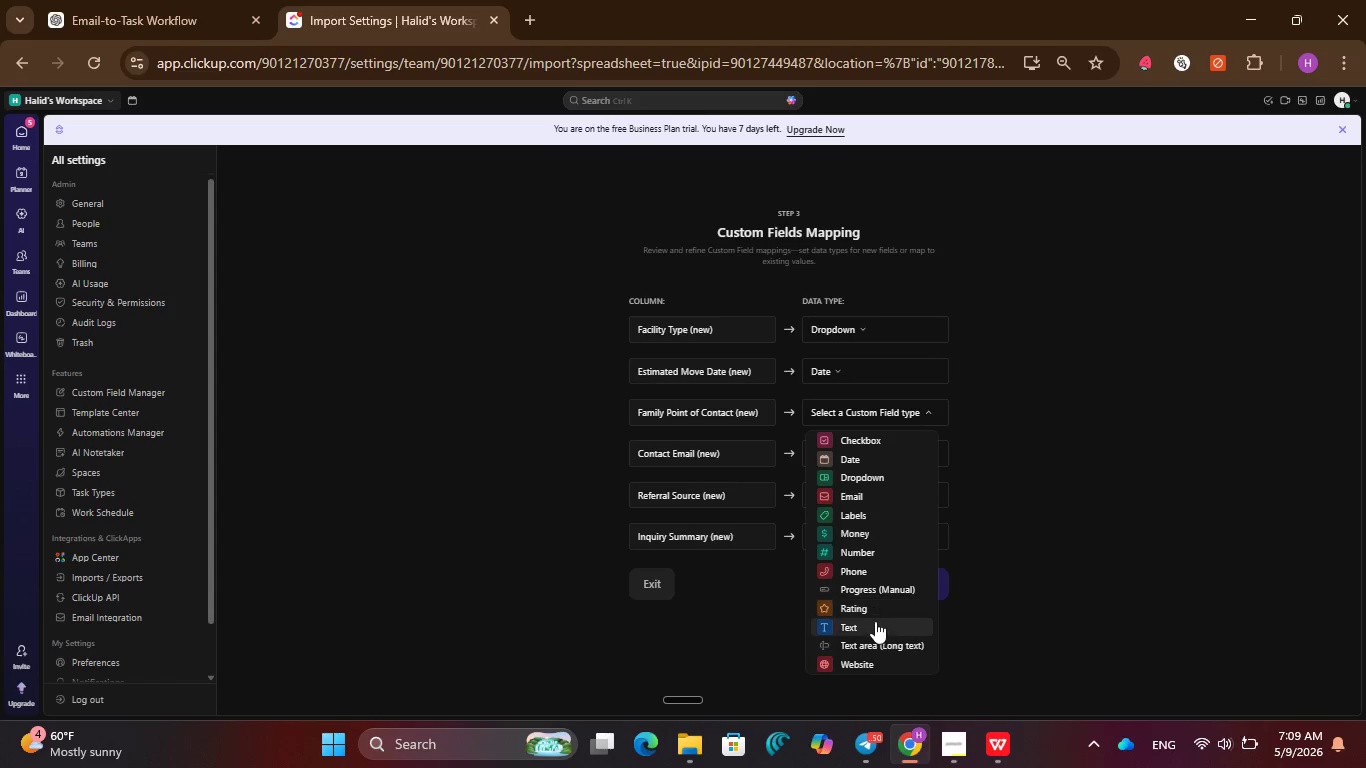 
left_click([874, 624])
 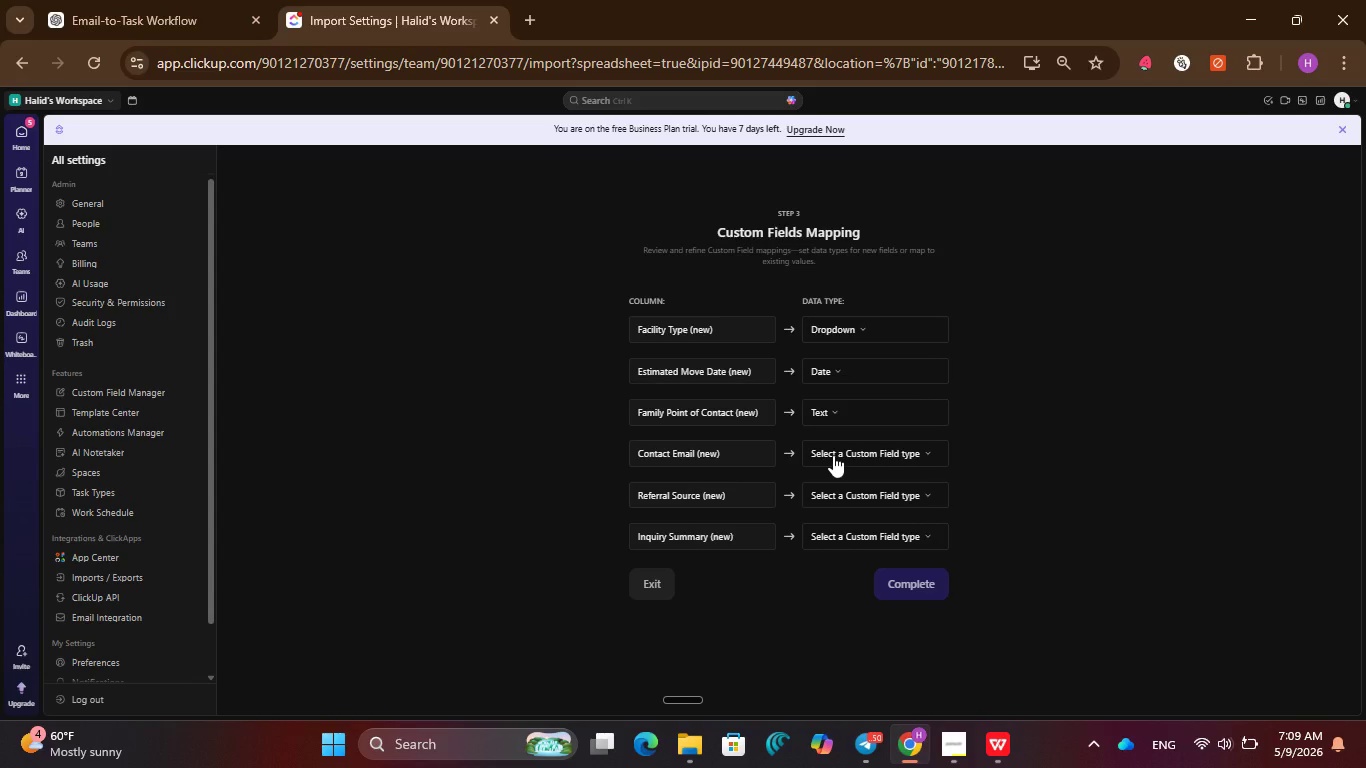 
left_click([838, 453])
 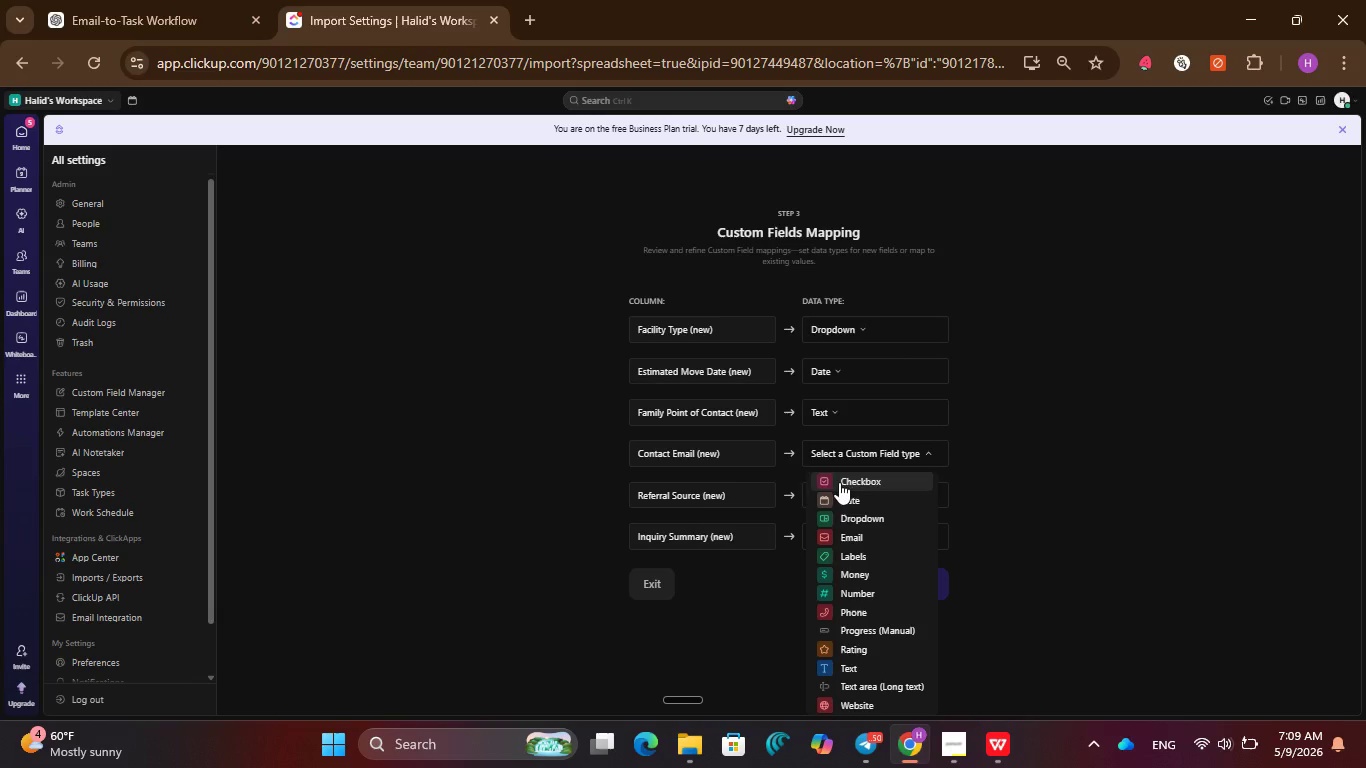 
left_click([846, 666])
 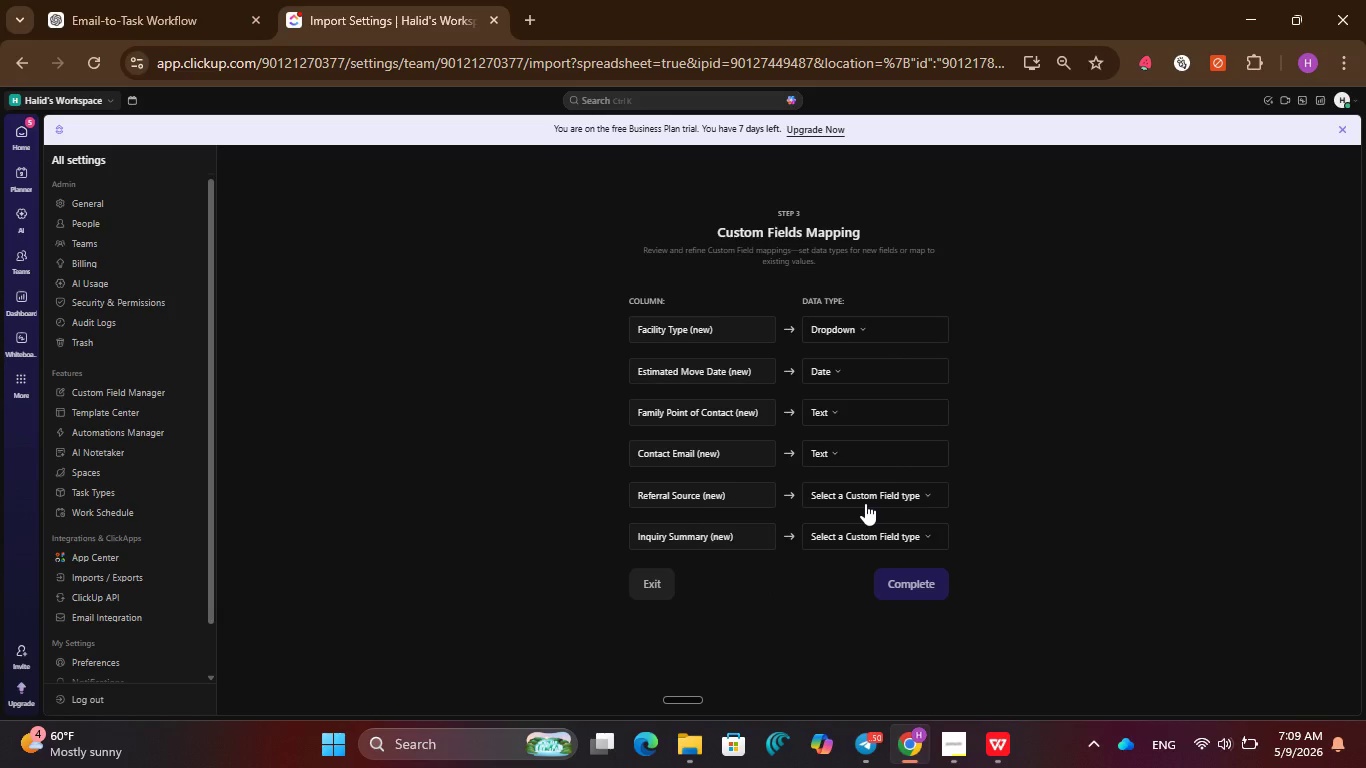 
left_click([865, 493])
 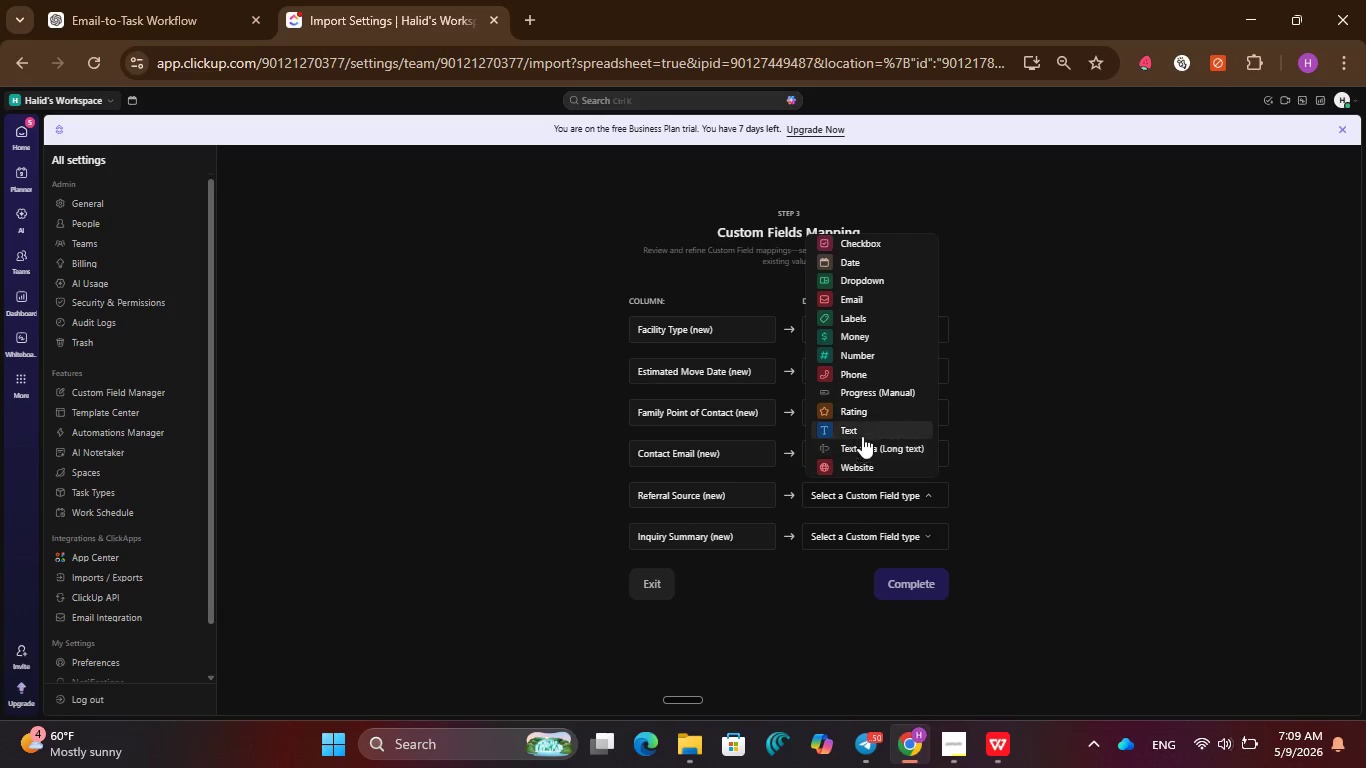 
left_click([862, 429])
 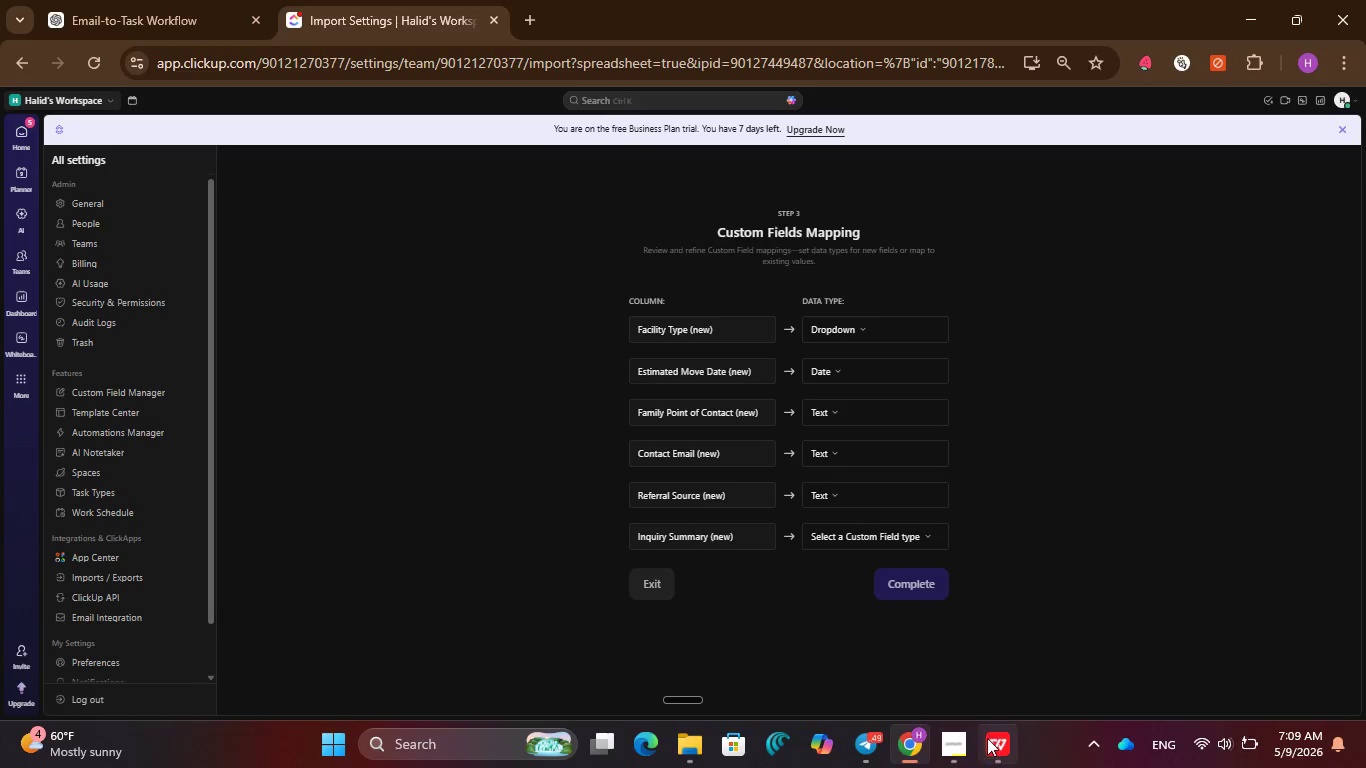 
left_click([987, 741])
 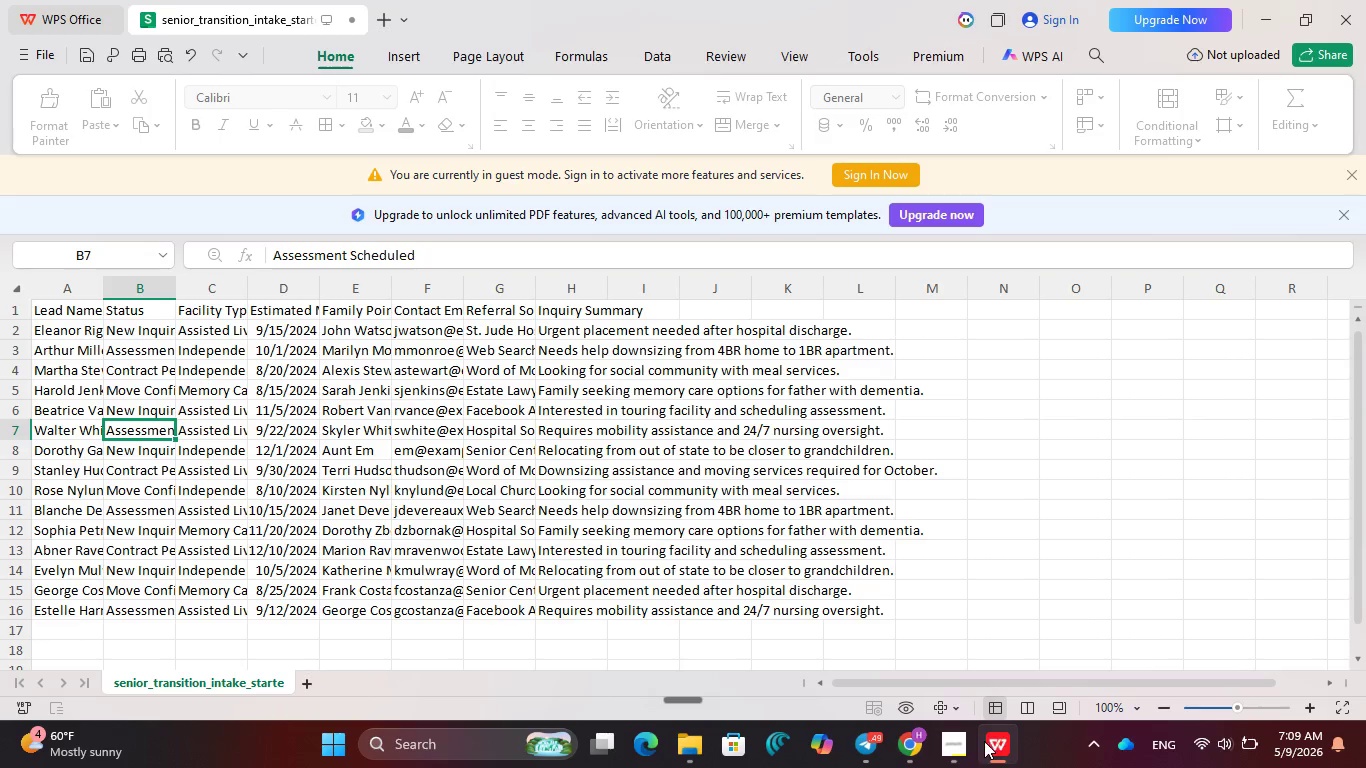 
left_click([915, 748])
 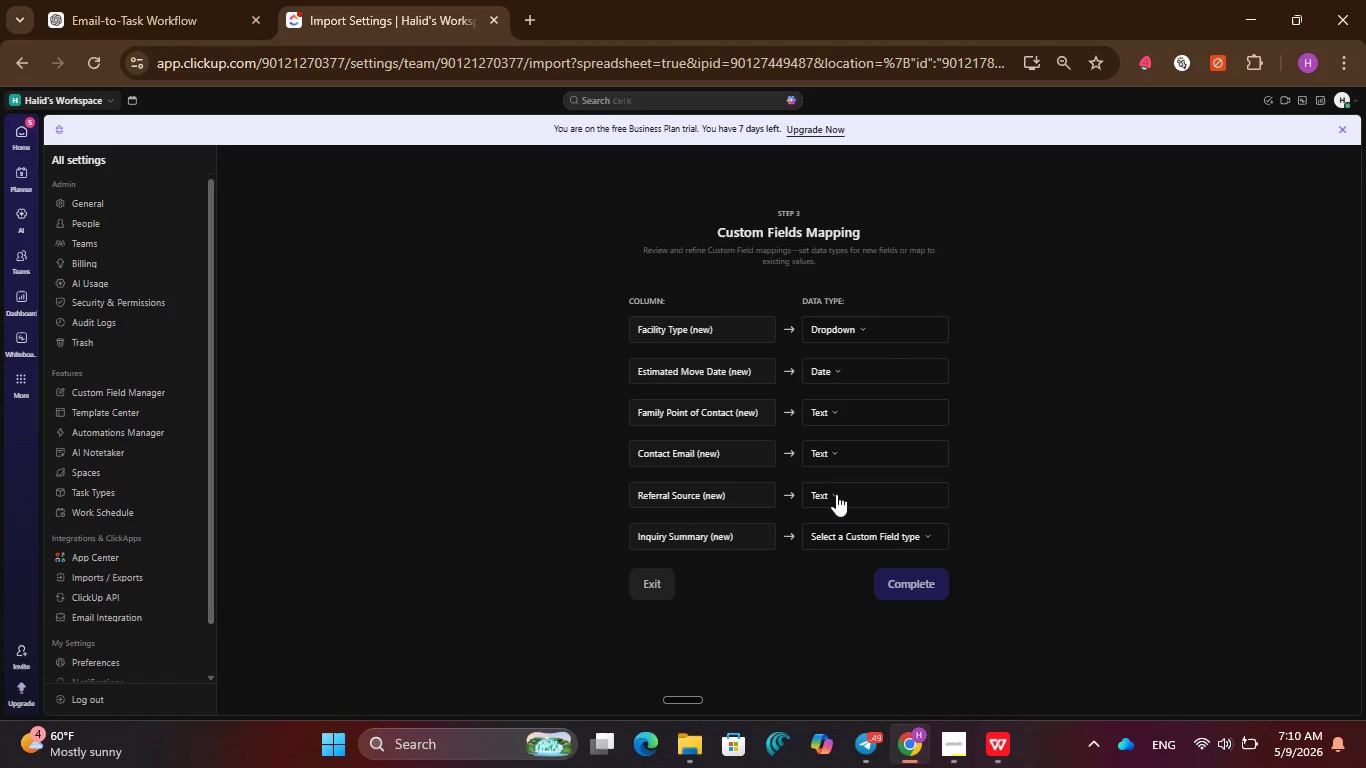 
left_click([836, 494])
 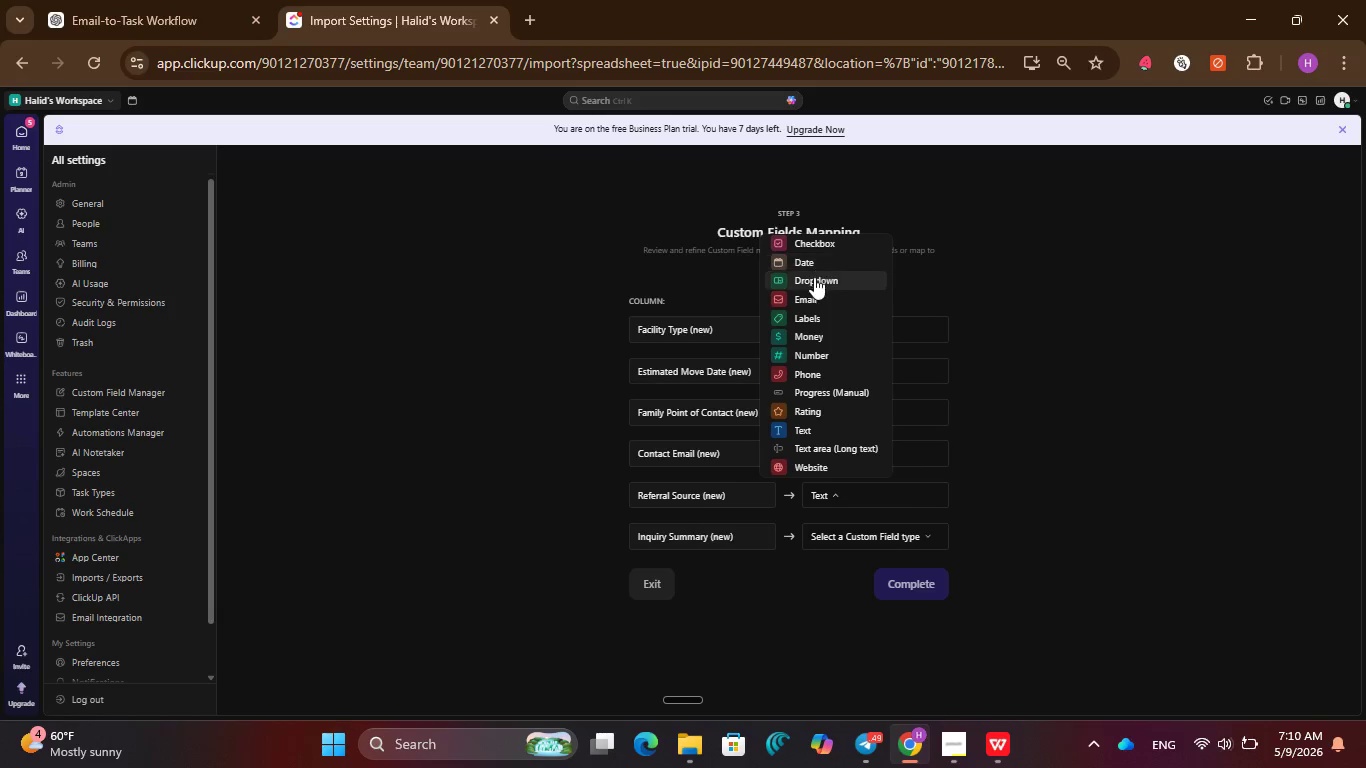 
left_click([814, 278])
 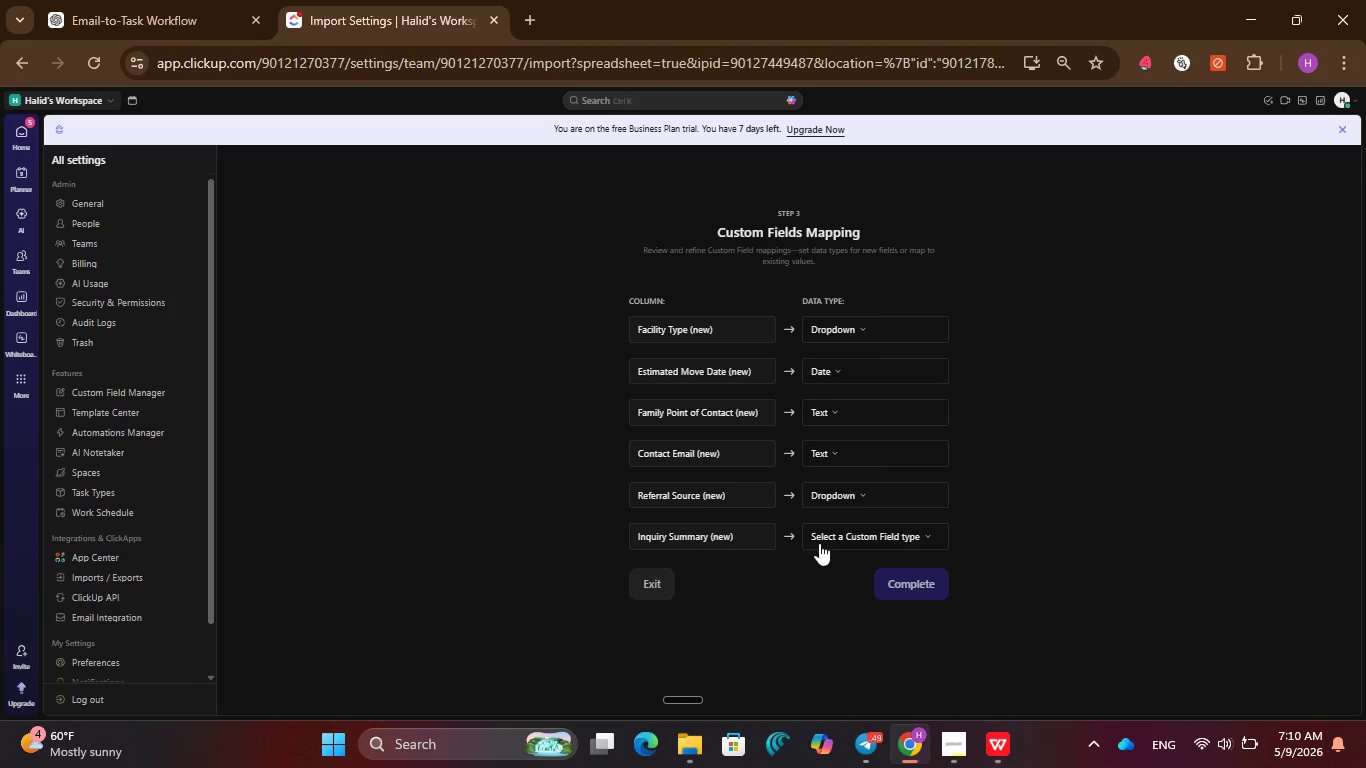 
left_click([828, 540])
 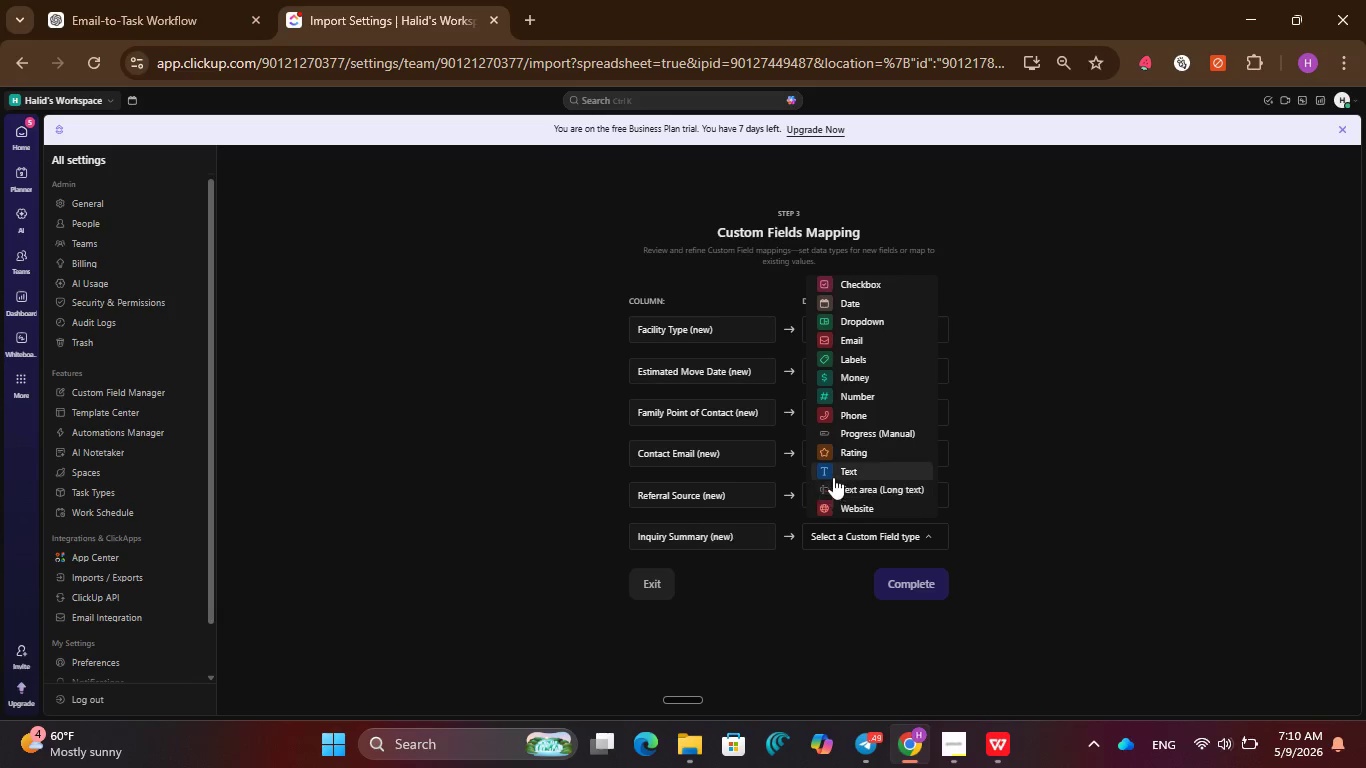 
left_click([835, 471])
 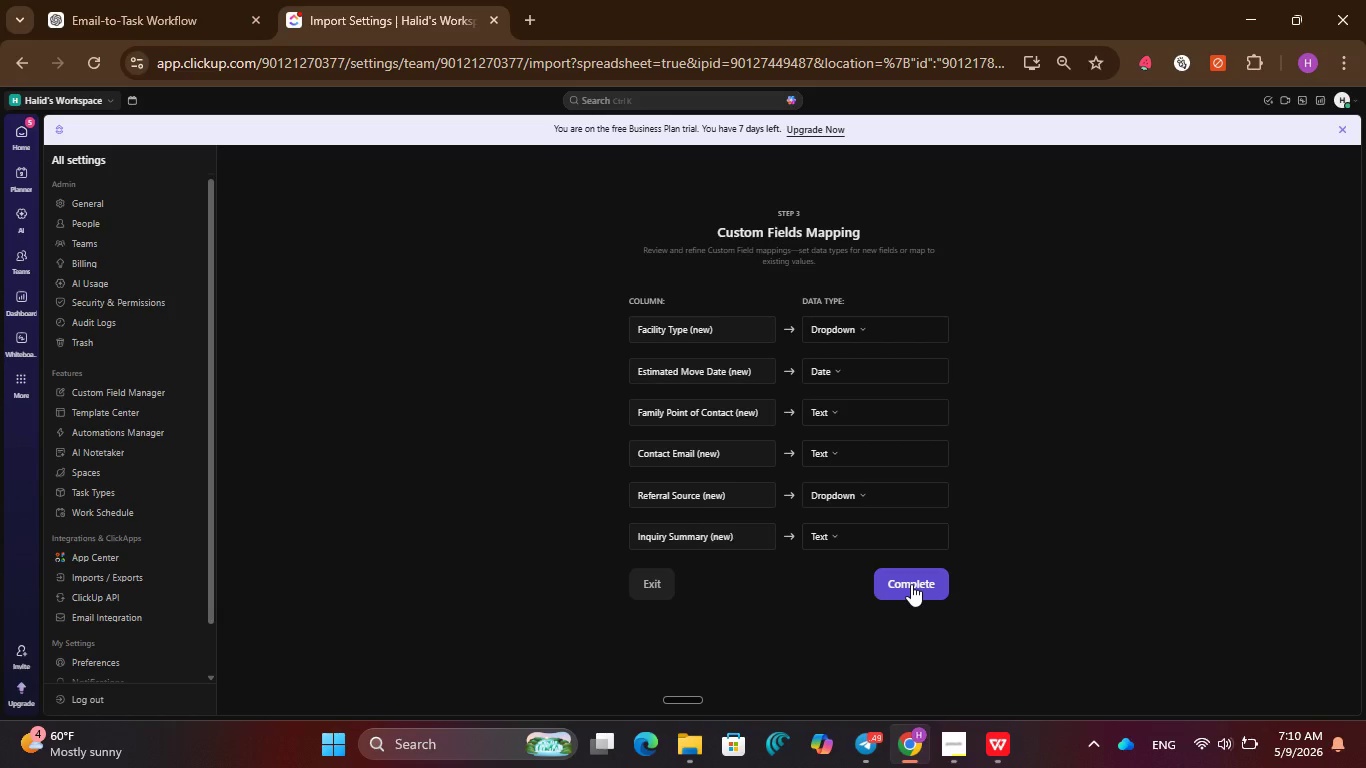 
left_click([911, 584])
 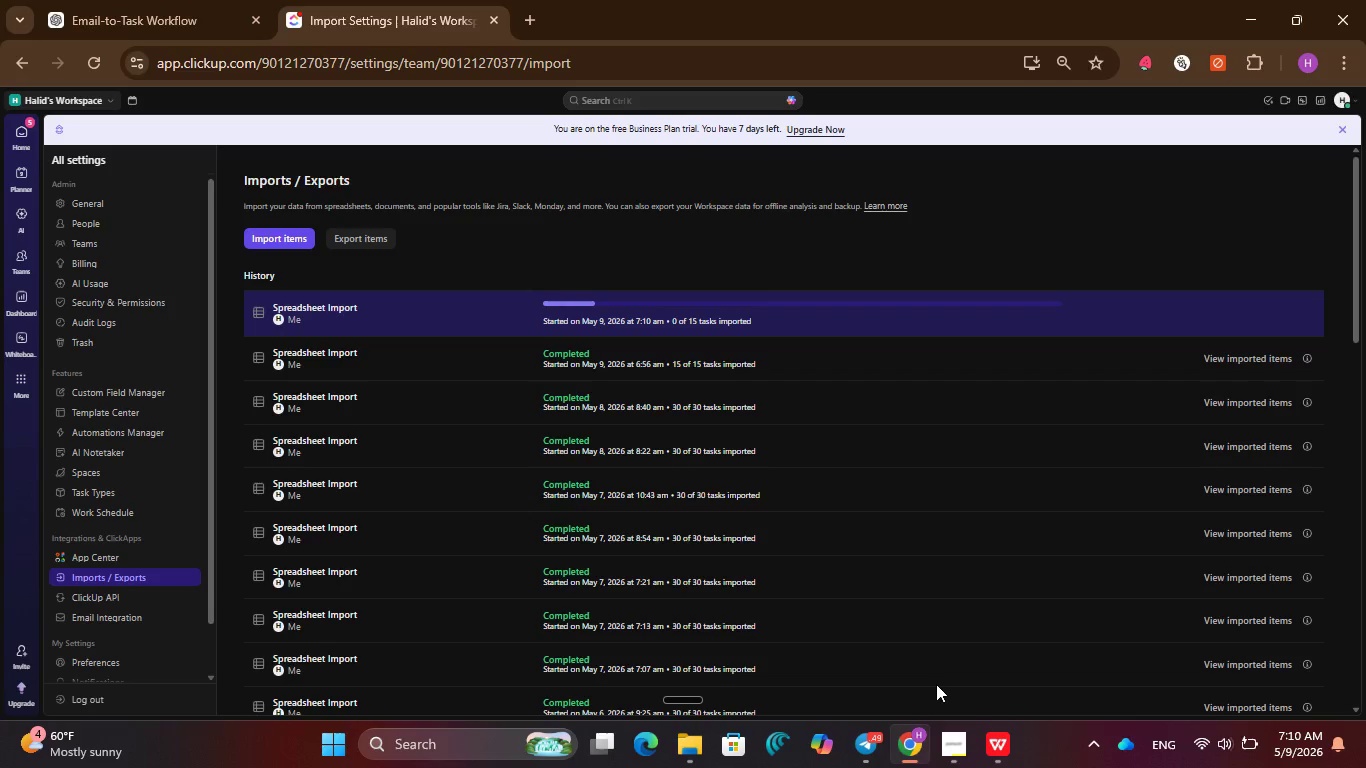 
wait(22.34)
 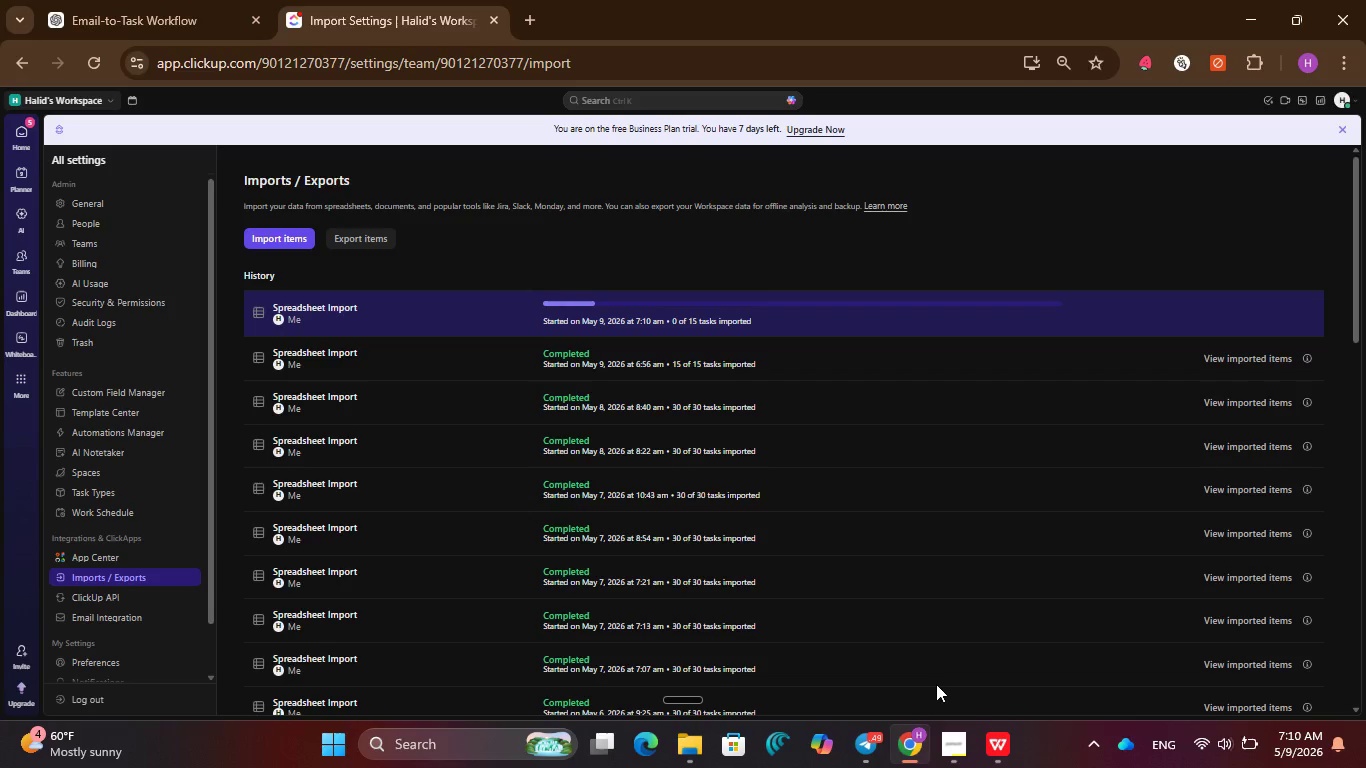 
left_click([16, 139])
 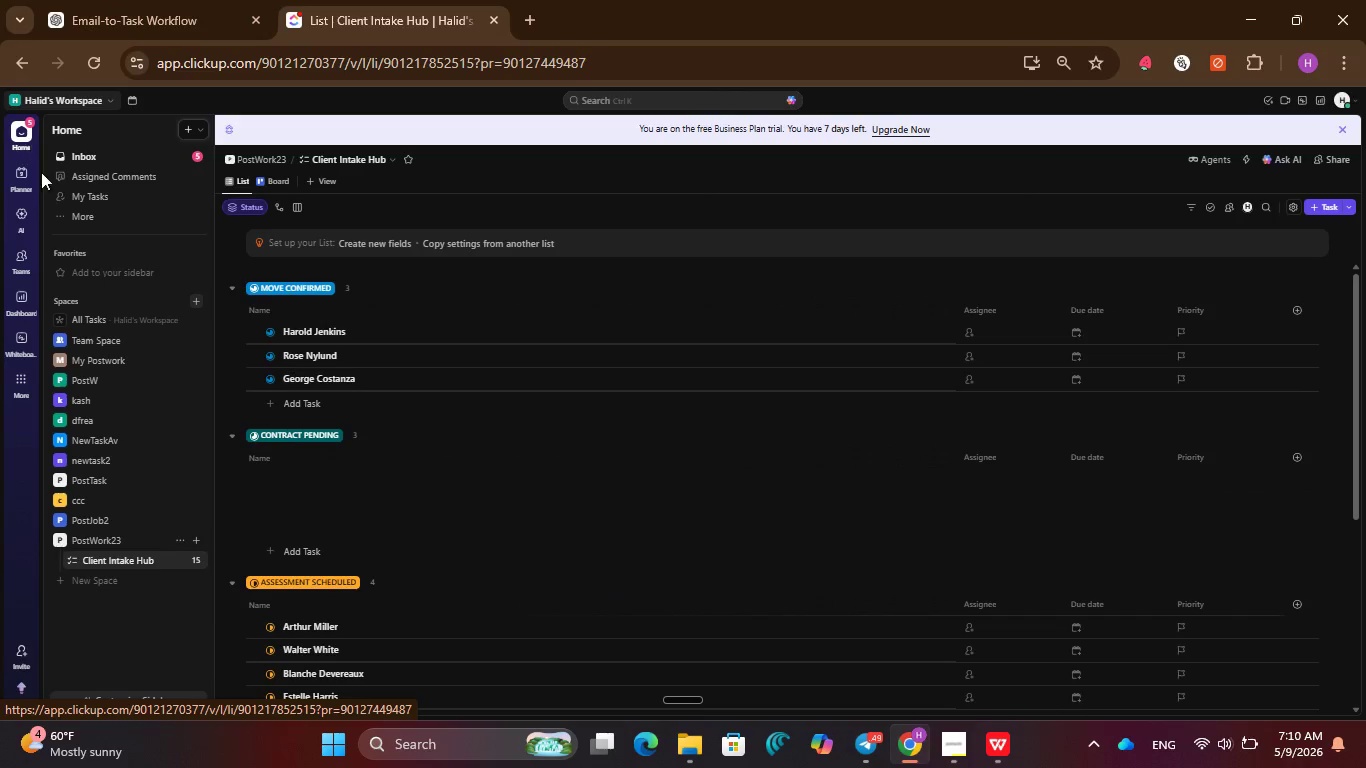 
wait(5.72)
 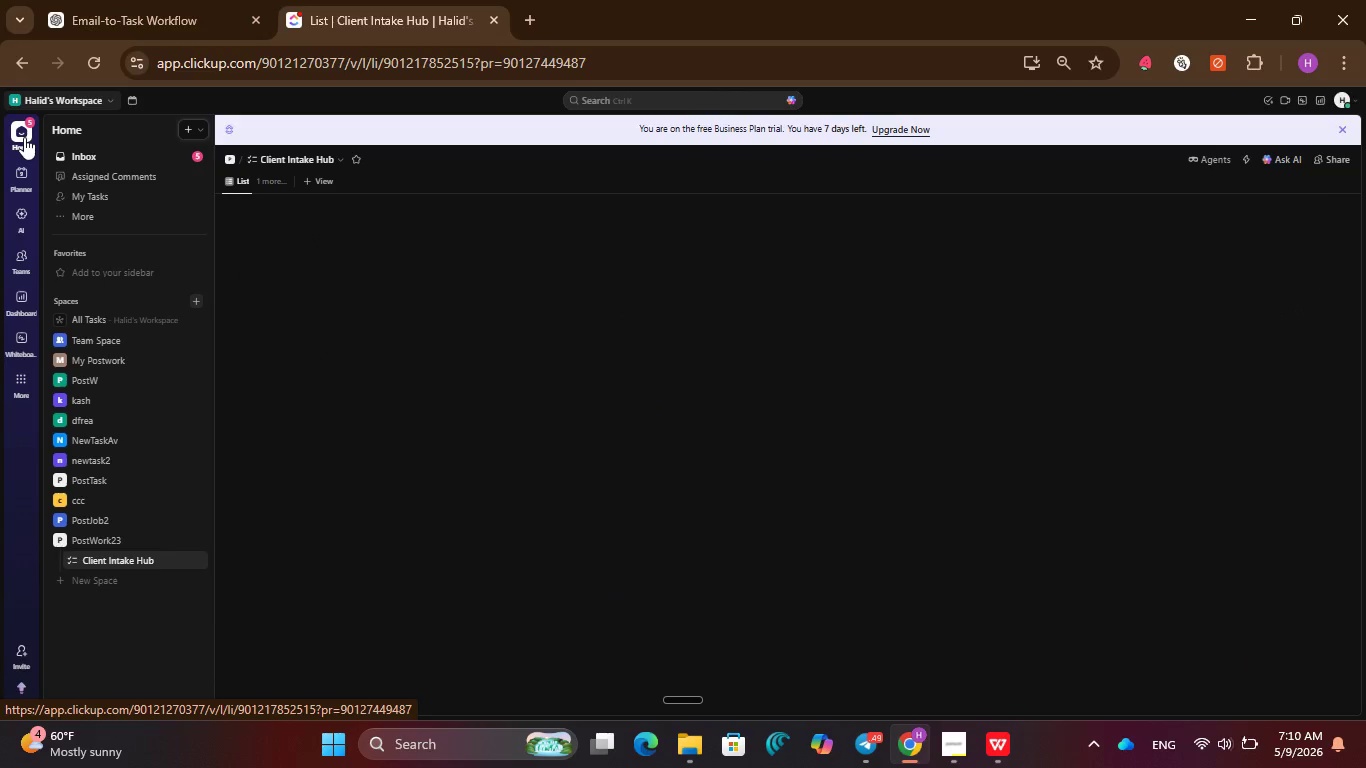 
scroll: coordinate [684, 502], scroll_direction: down, amount: 4.0
 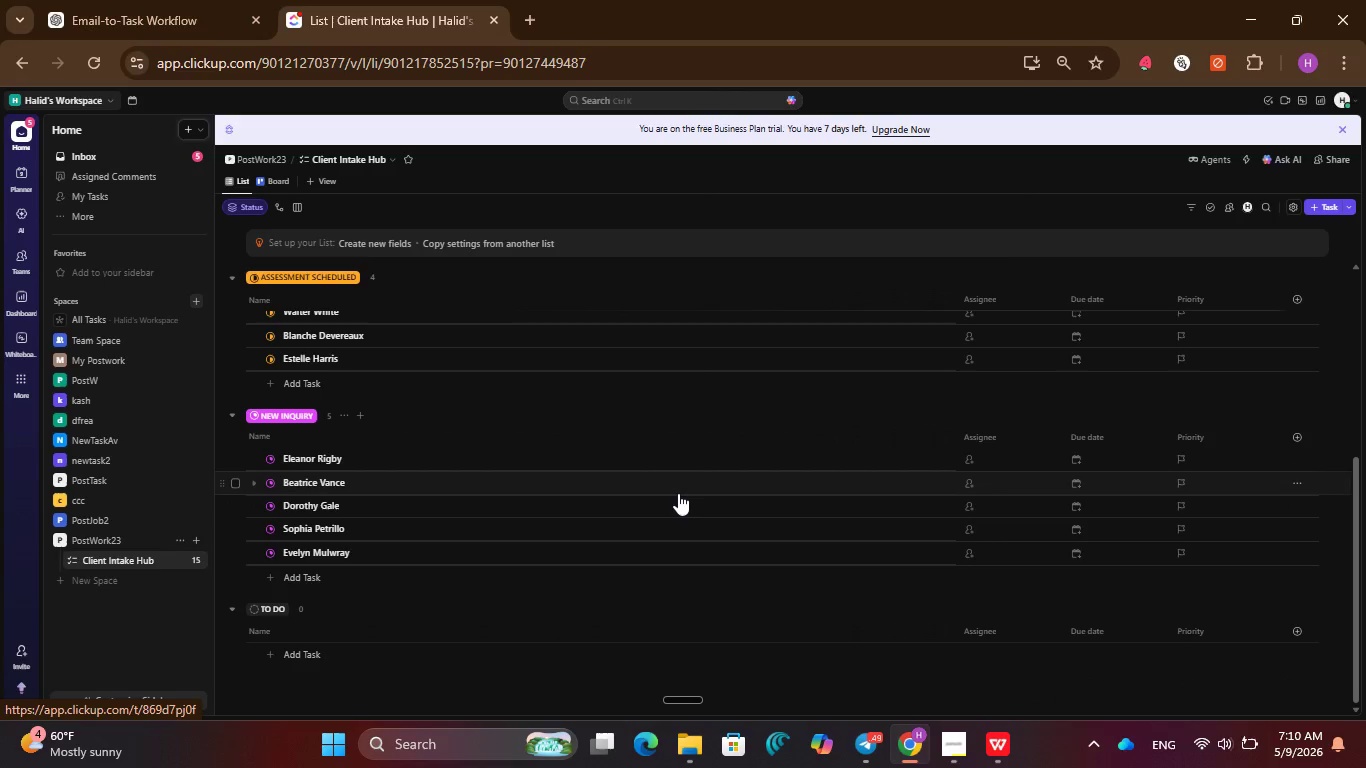 
scroll: coordinate [675, 490], scroll_direction: up, amount: 4.0
 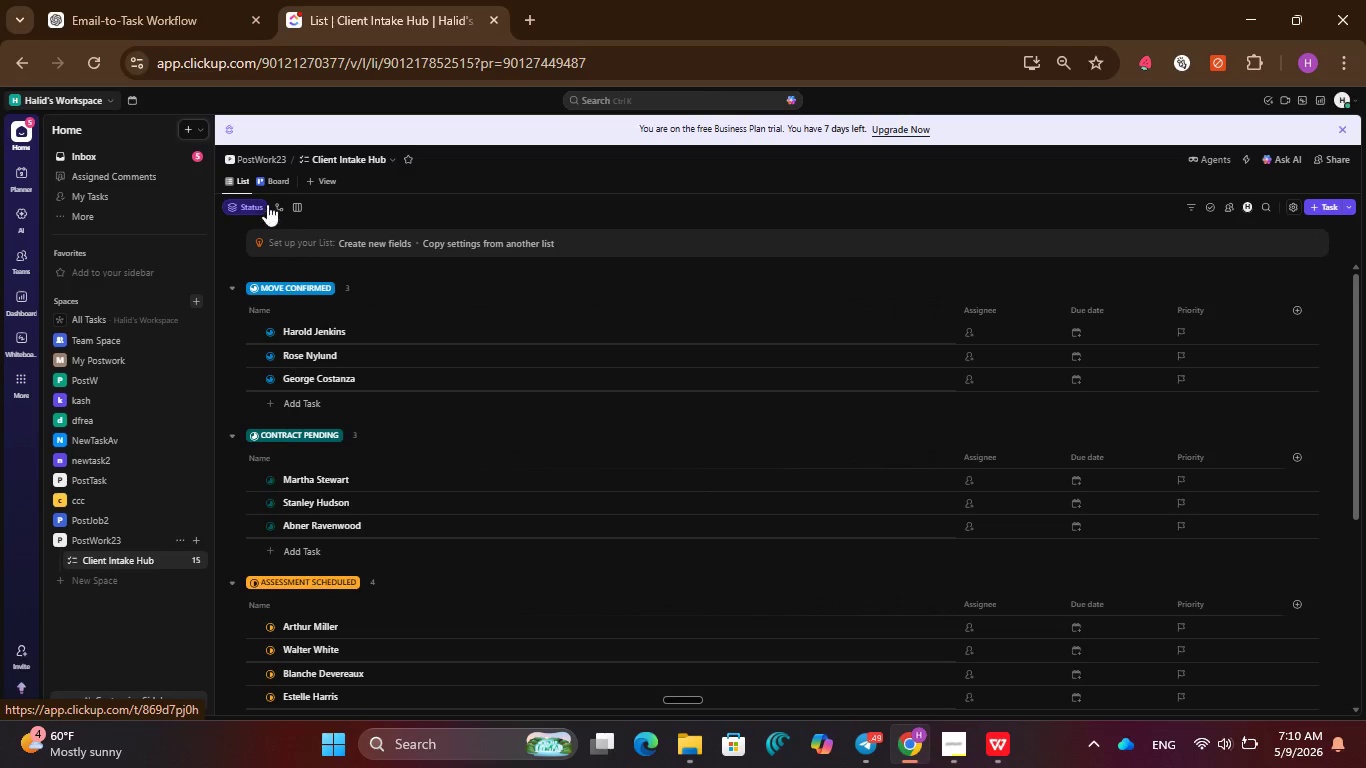 
left_click([262, 209])
 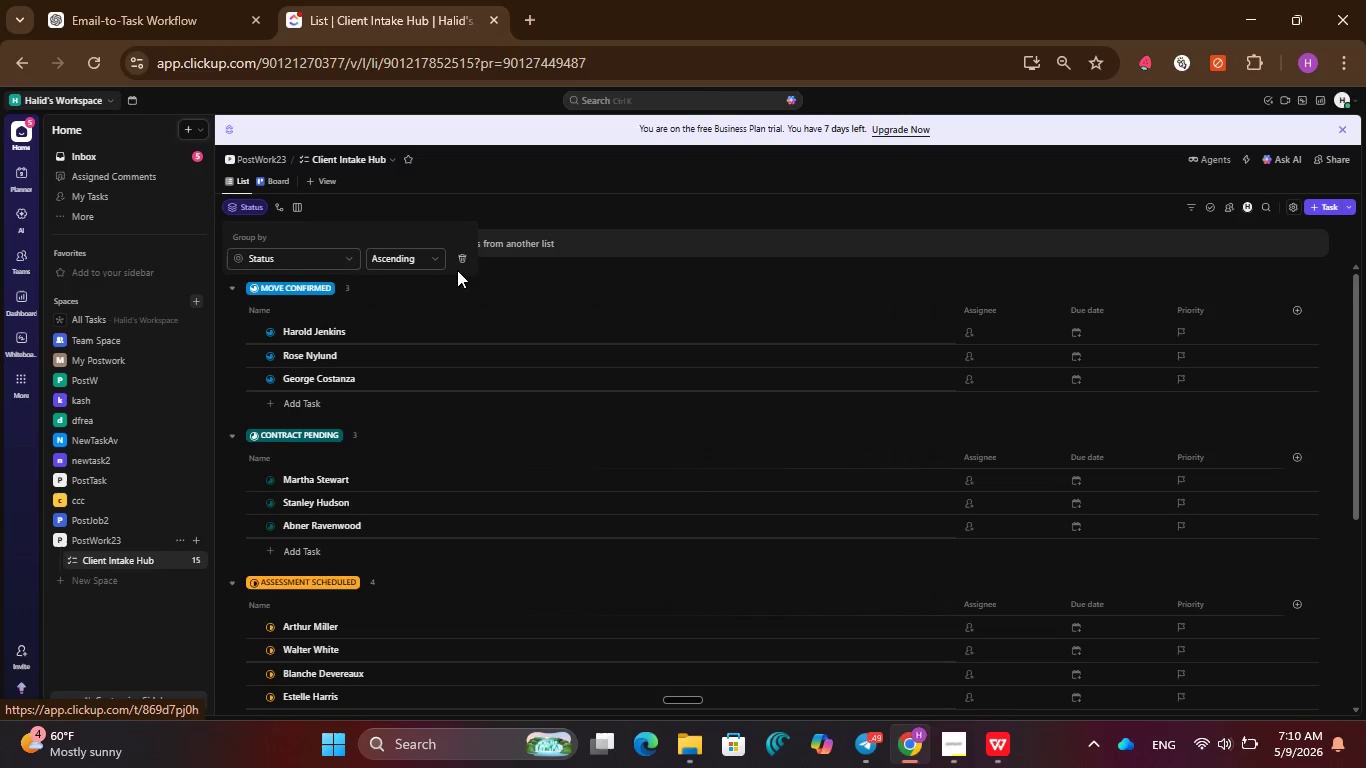 
left_click([458, 262])
 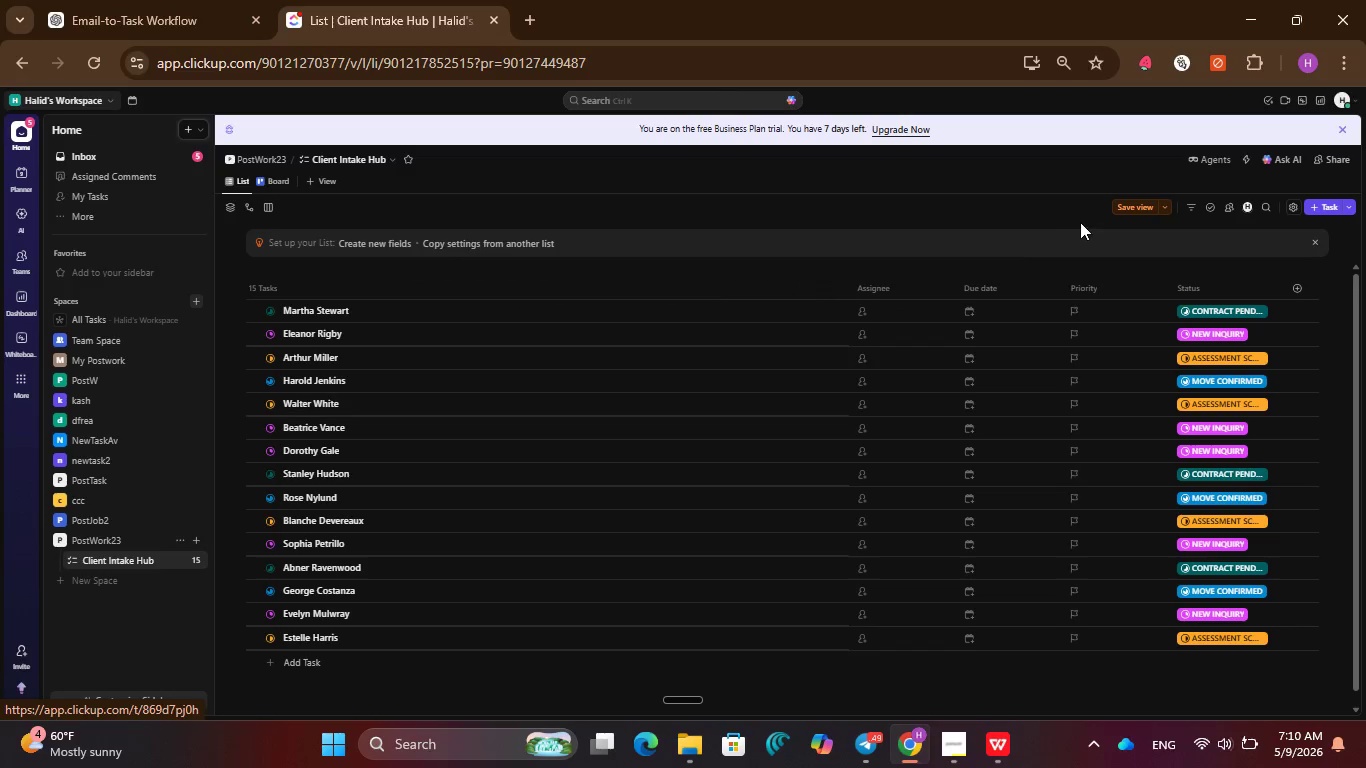 
left_click([1123, 208])
 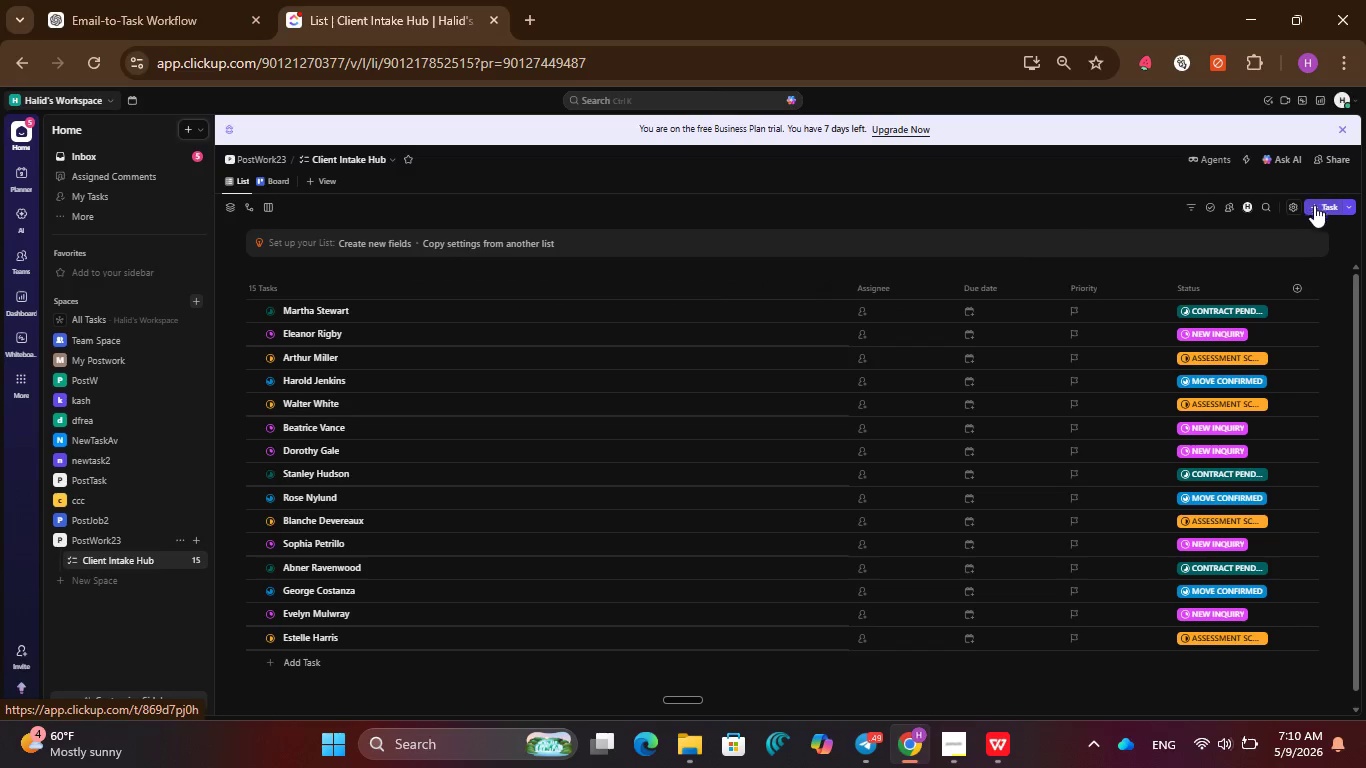 
left_click([1295, 295])
 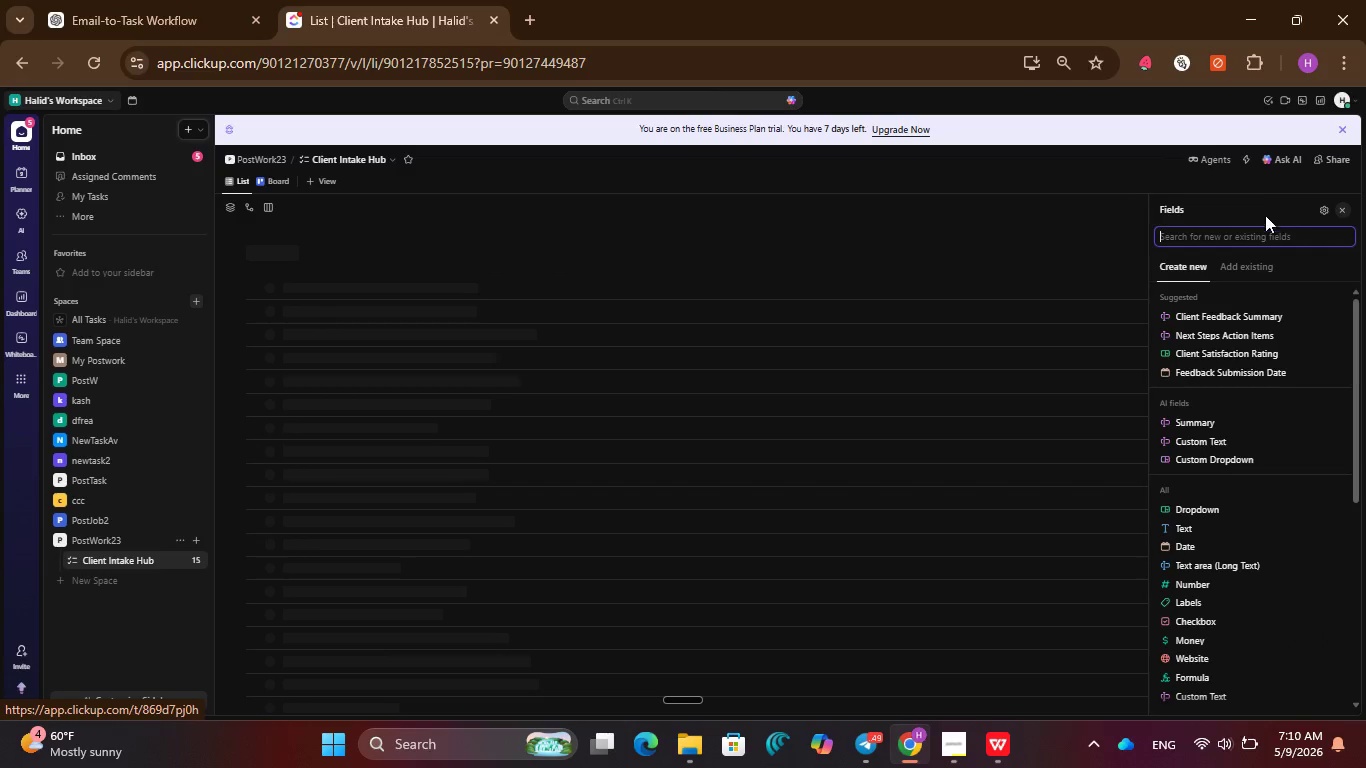 
mouse_move([1255, 279])
 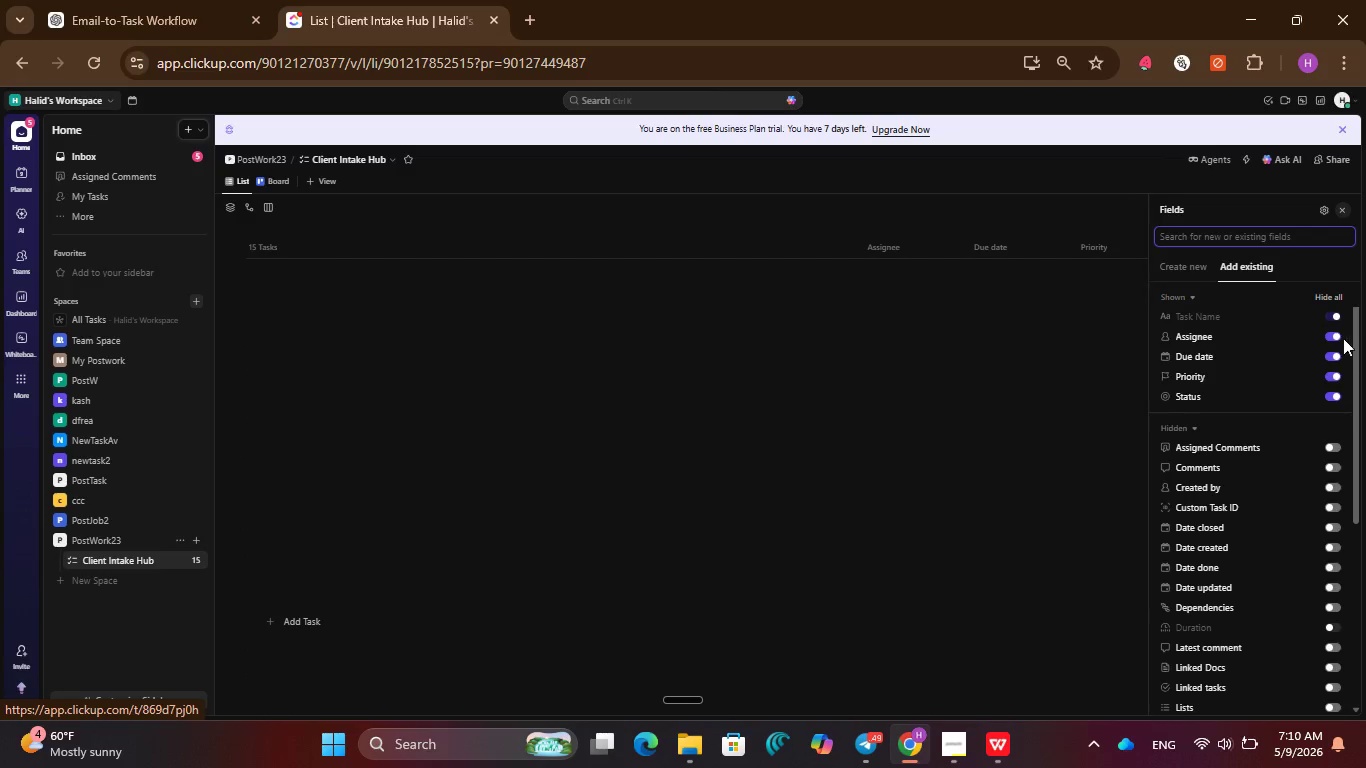 
left_click([1329, 335])
 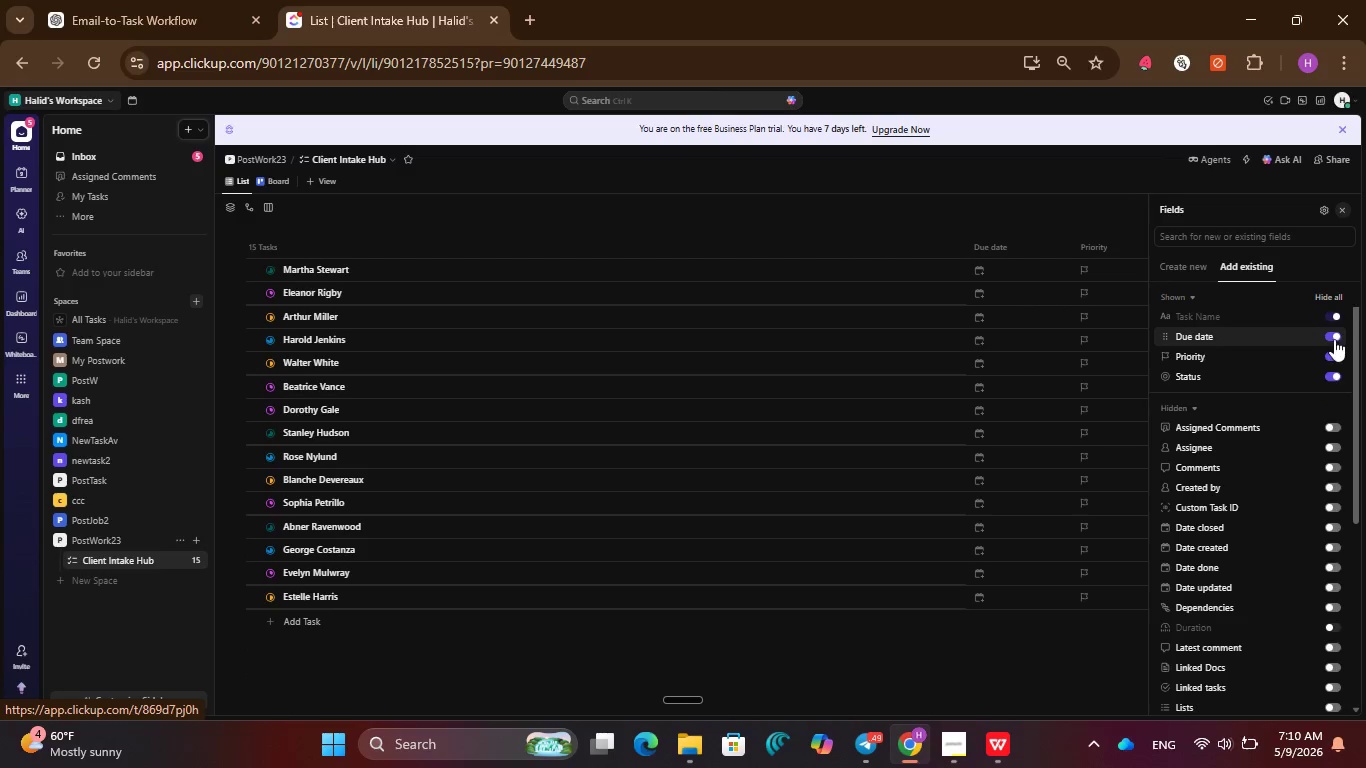 
left_click([1334, 339])
 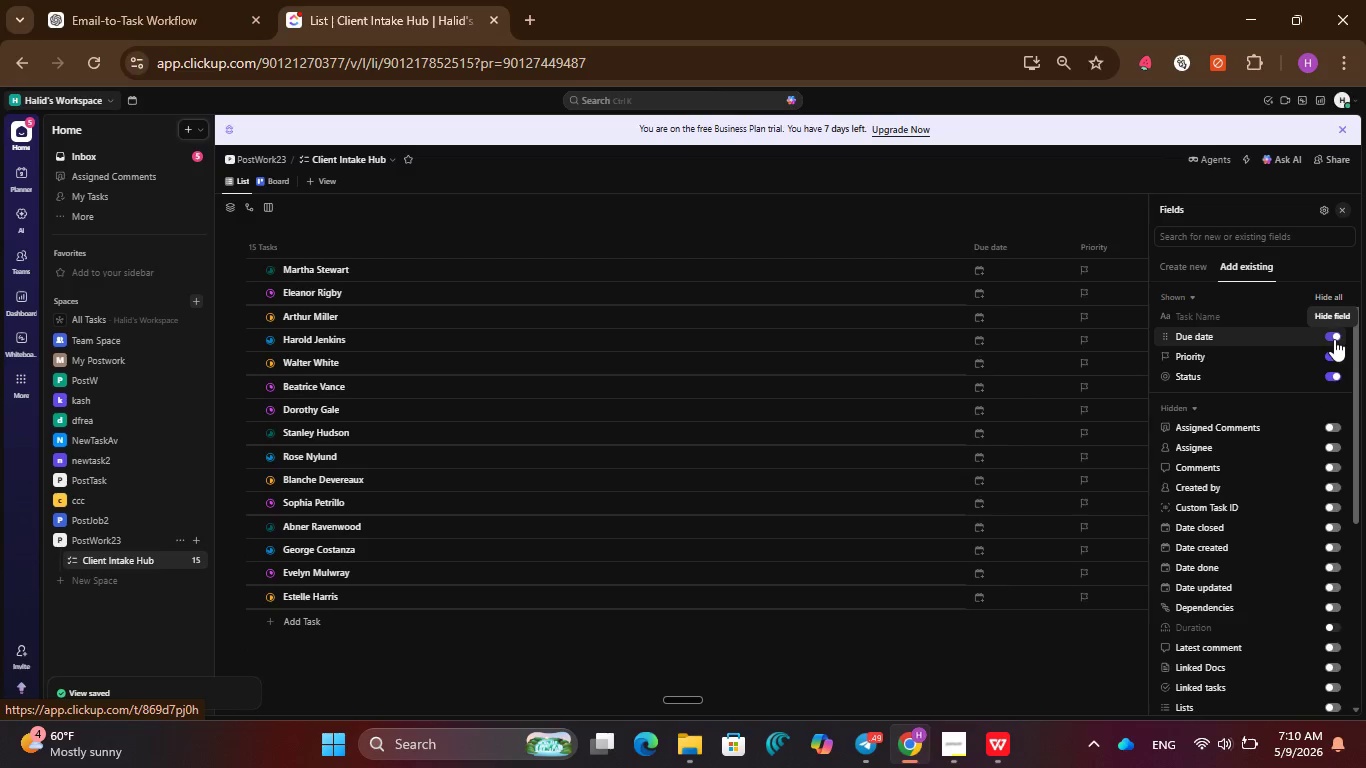 
left_click([1334, 339])
 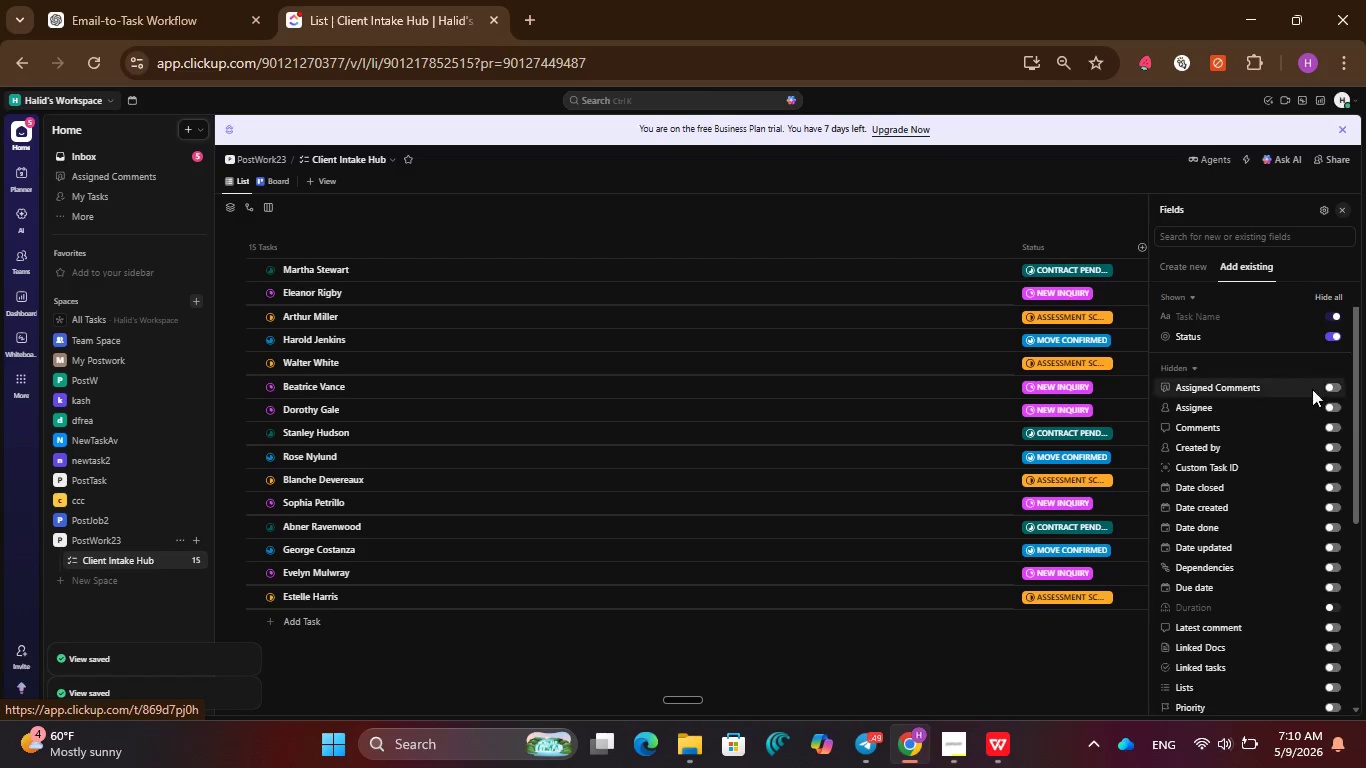 
scroll: coordinate [1250, 553], scroll_direction: down, amount: 7.0
 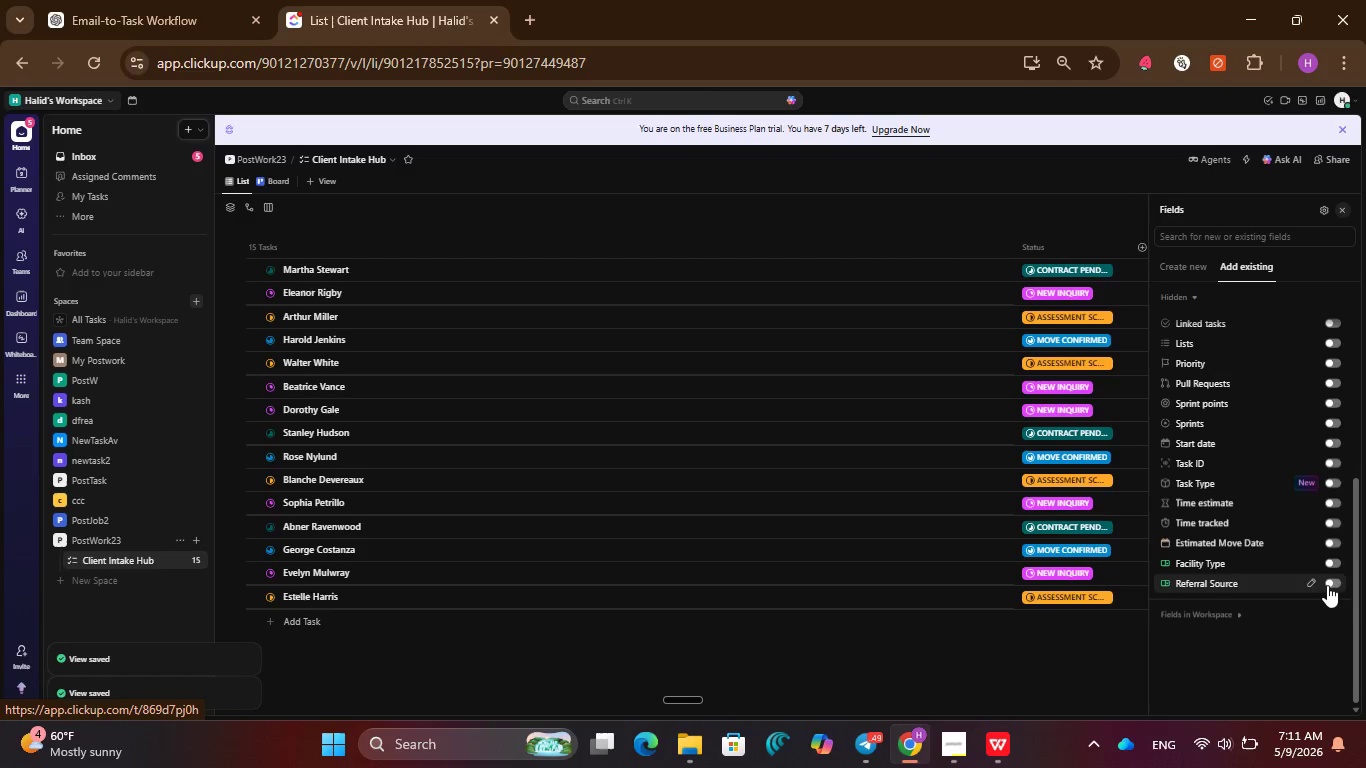 
left_click([1327, 584])
 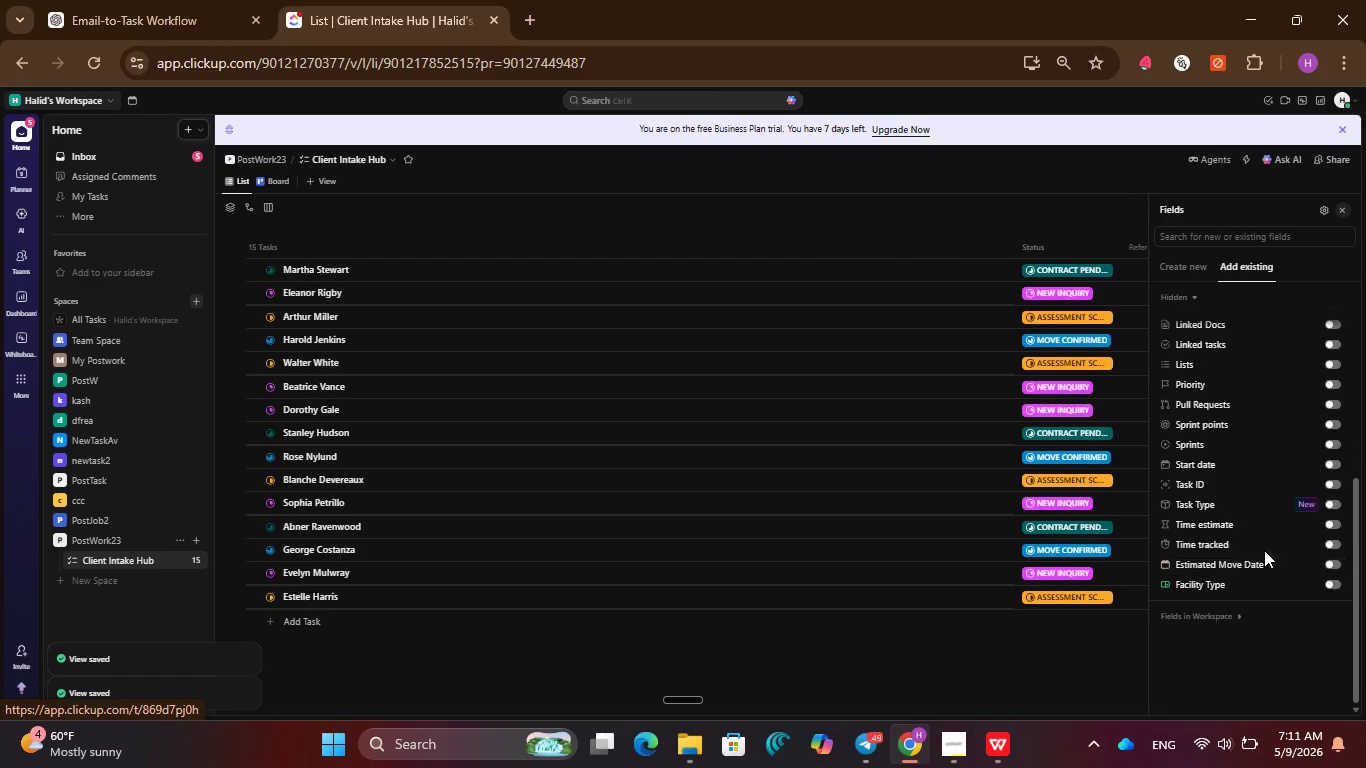 
scroll: coordinate [1264, 548], scroll_direction: down, amount: 4.0
 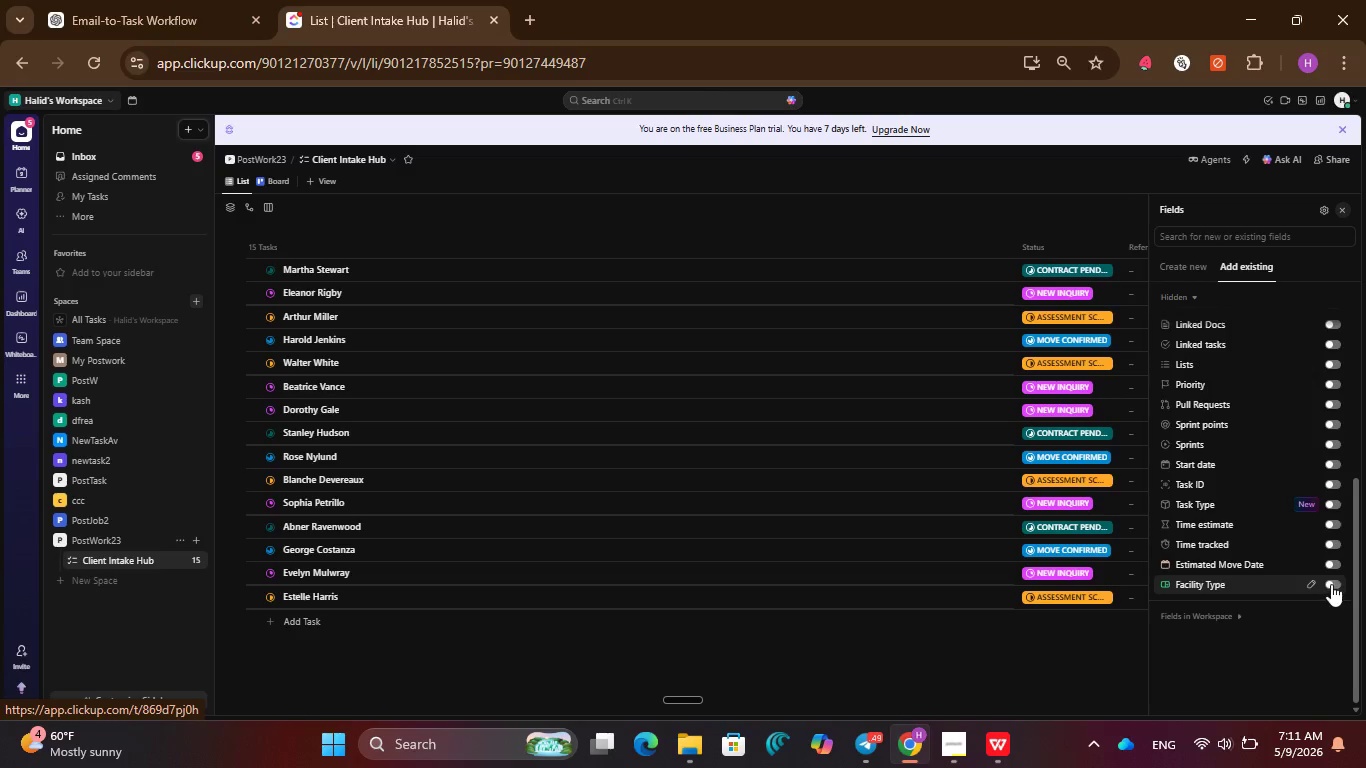 
left_click([1331, 583])
 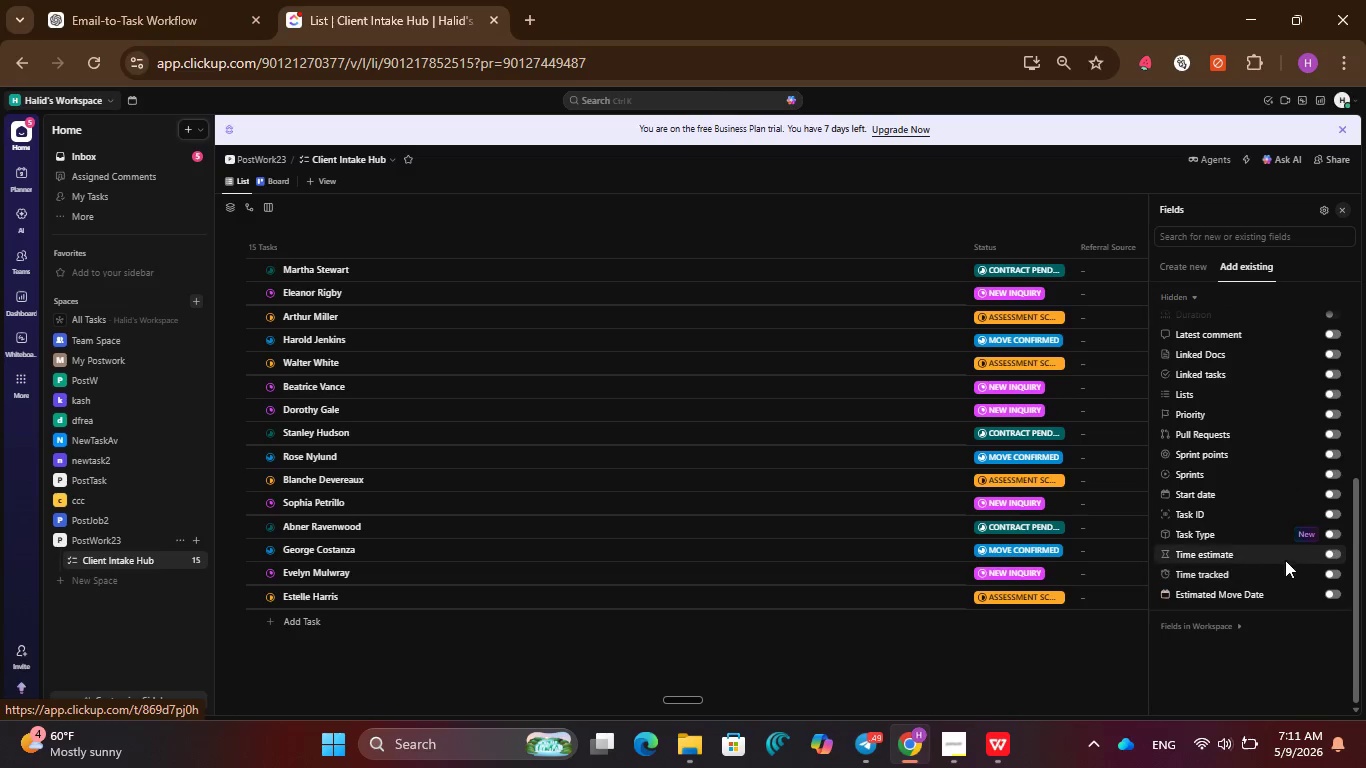 
scroll: coordinate [1285, 559], scroll_direction: down, amount: 3.0
 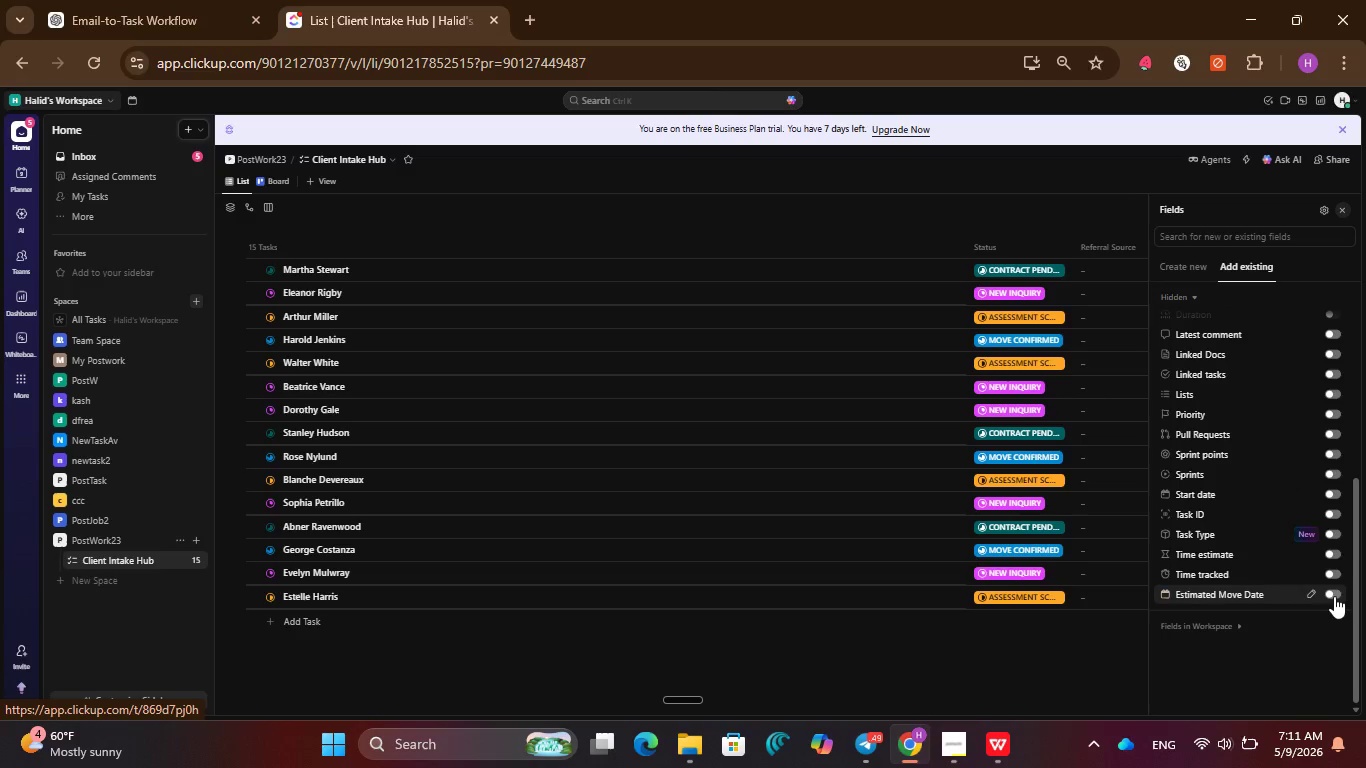 
left_click([1331, 594])
 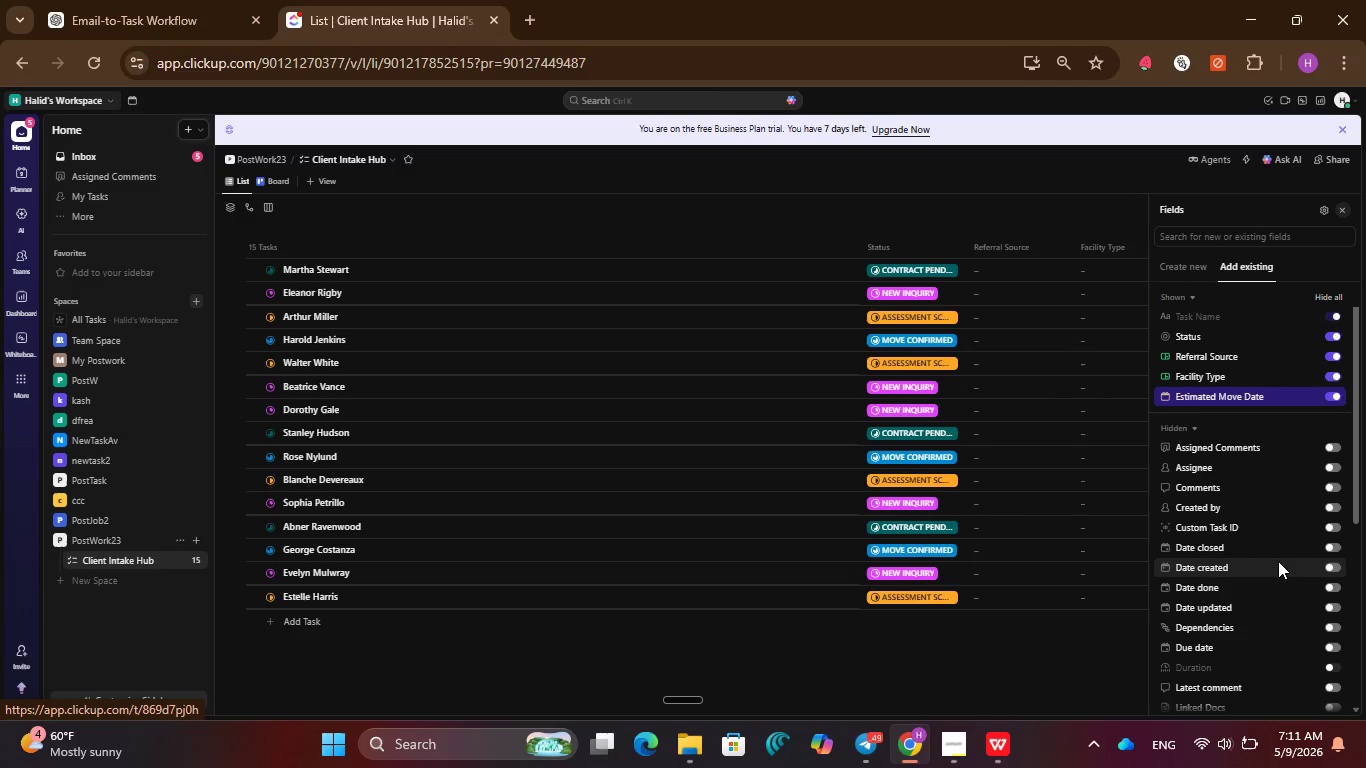 
scroll: coordinate [1275, 560], scroll_direction: down, amount: 3.0
 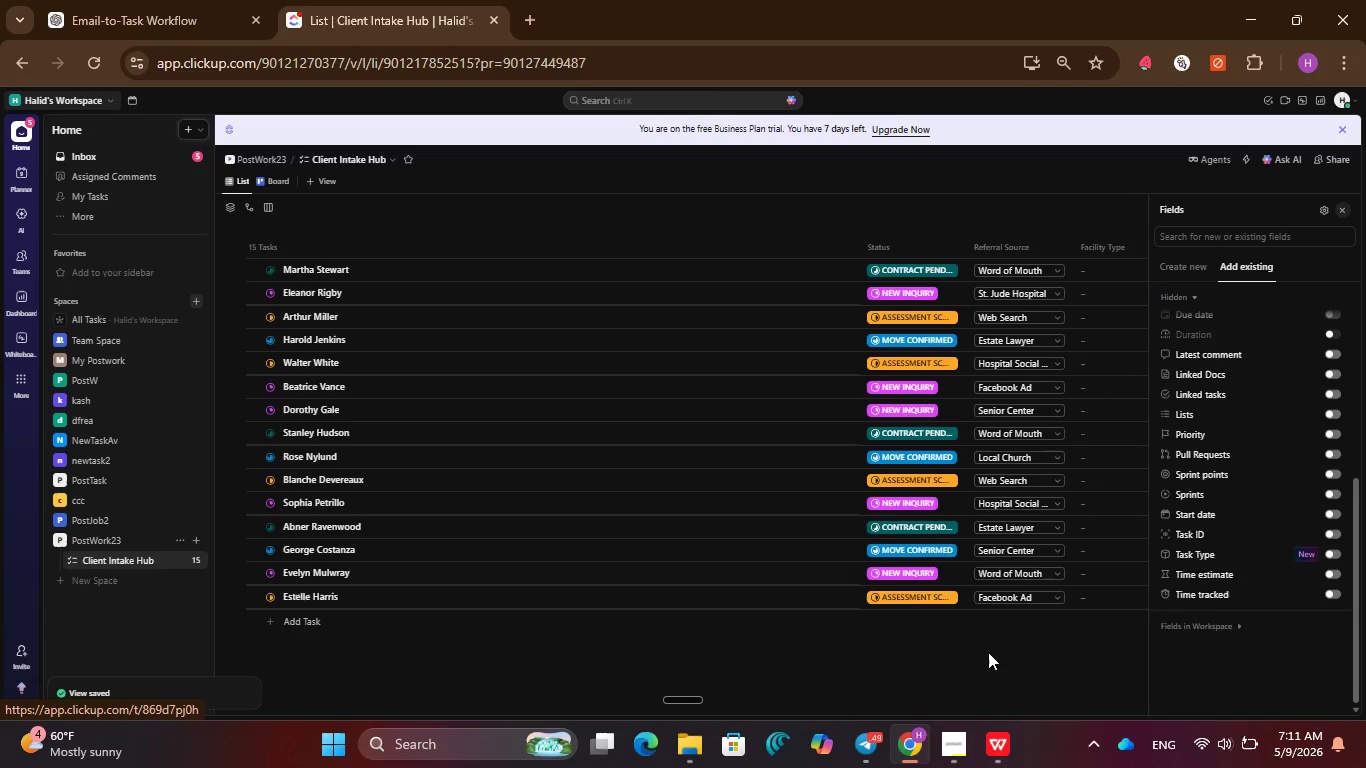 
left_click([987, 671])
 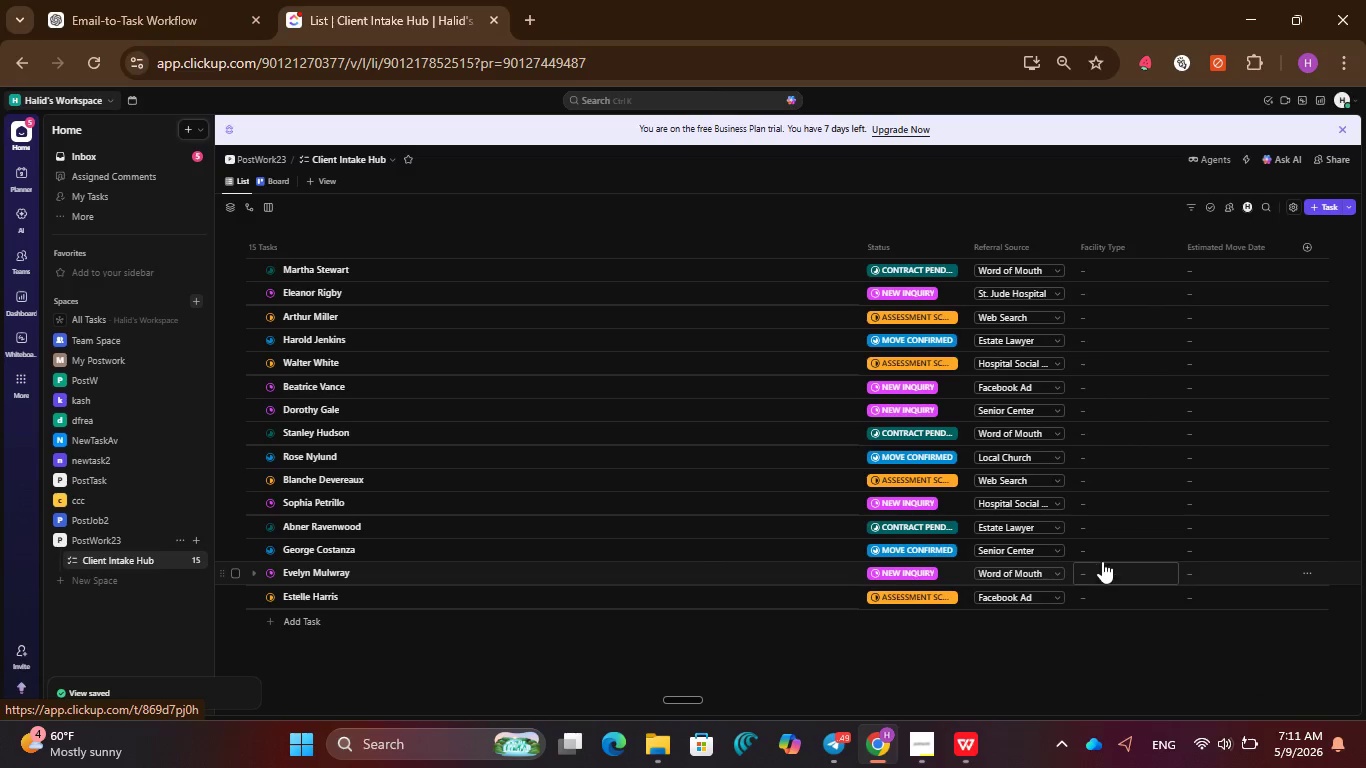 
mouse_move([1164, 427])
 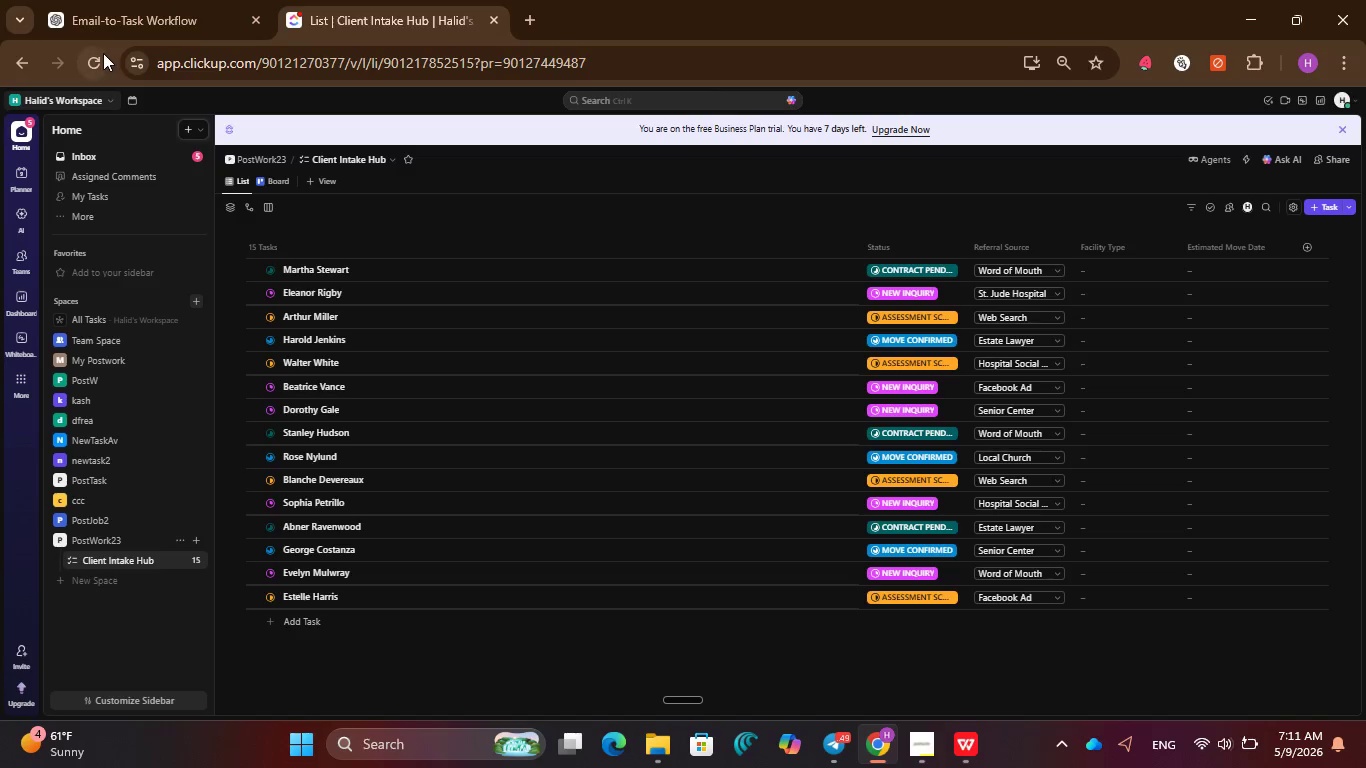 
left_click([96, 57])
 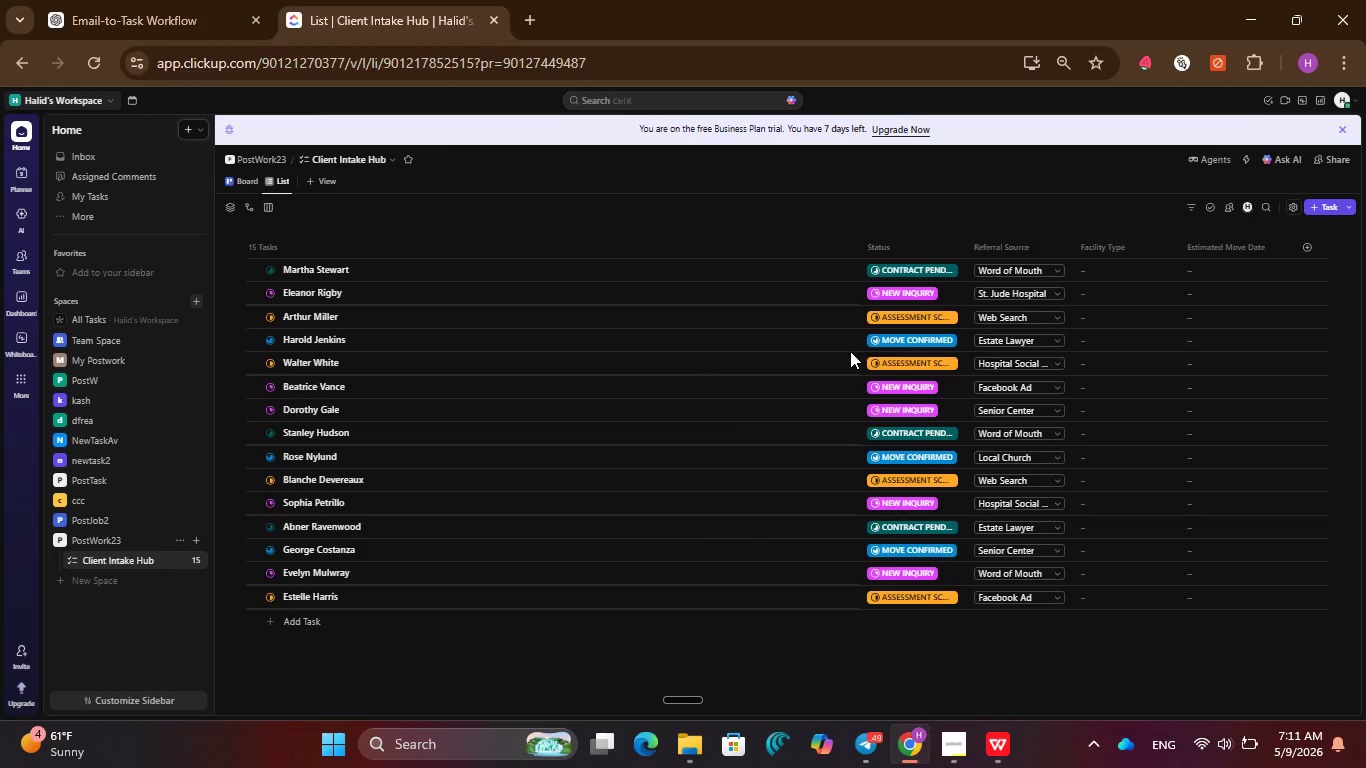 
wait(42.0)
 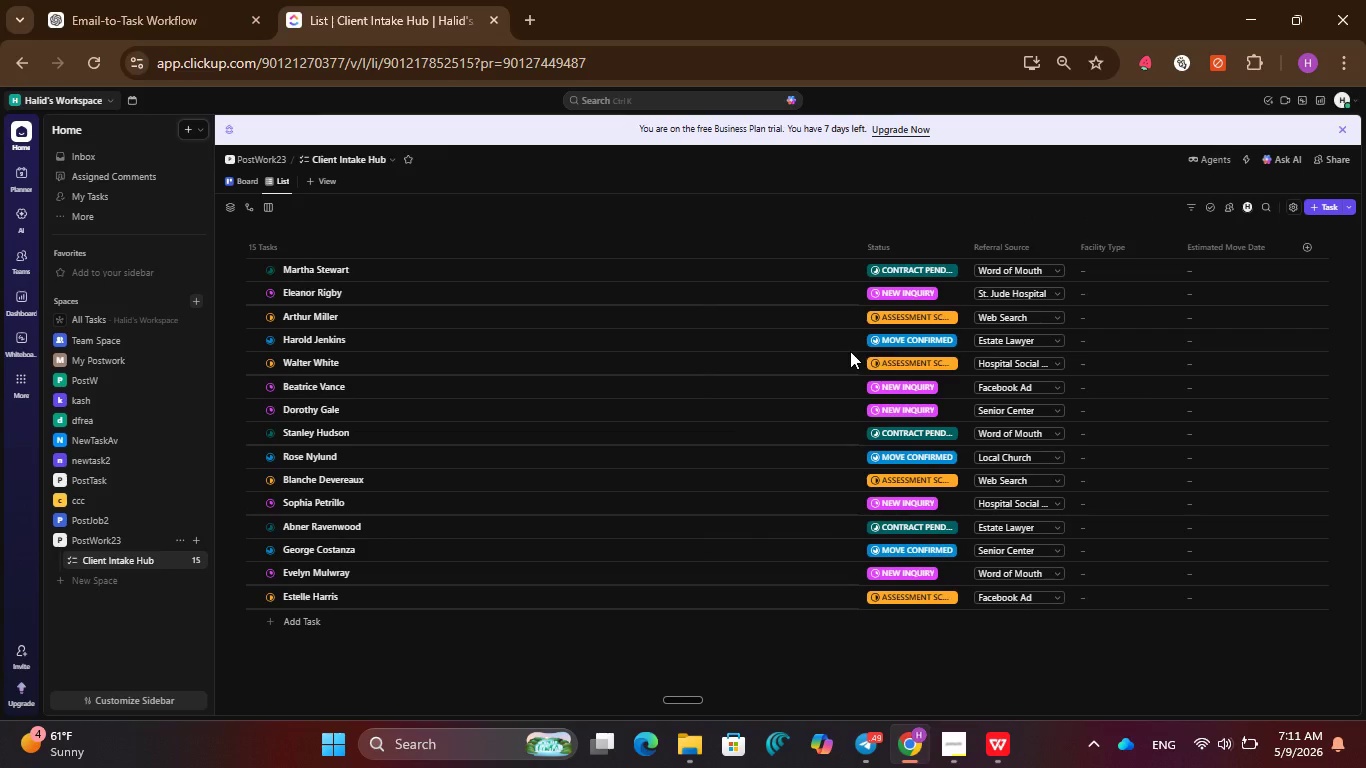 
left_click([1303, 253])
 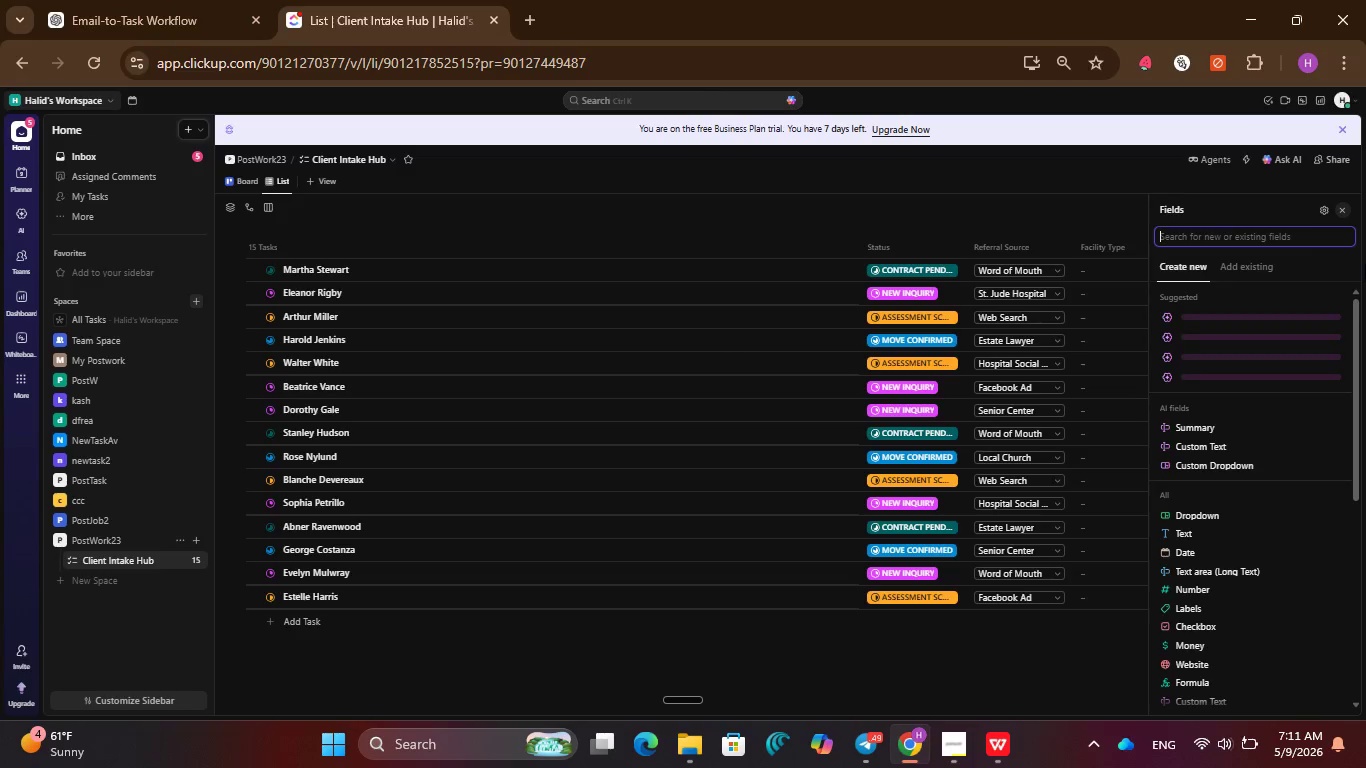 
mouse_move([1211, 436])
 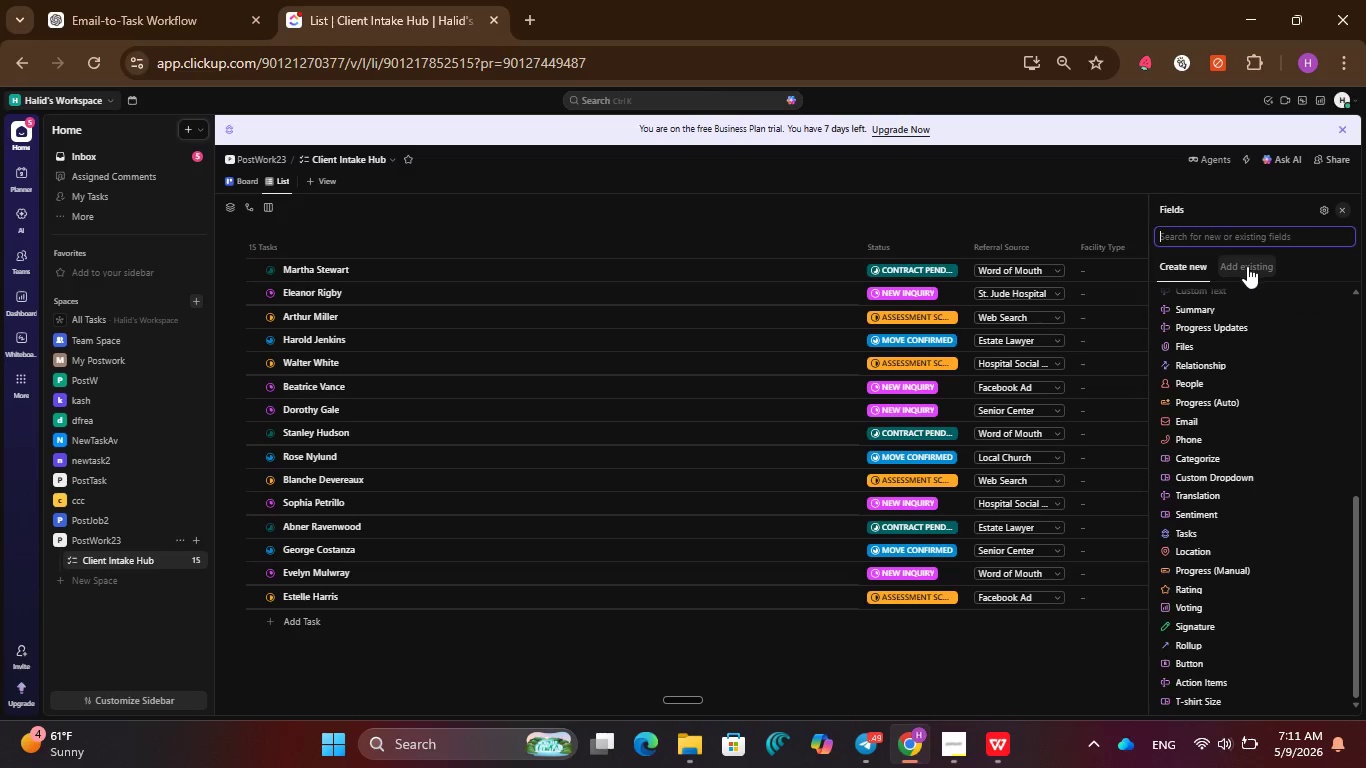 
left_click([1247, 266])
 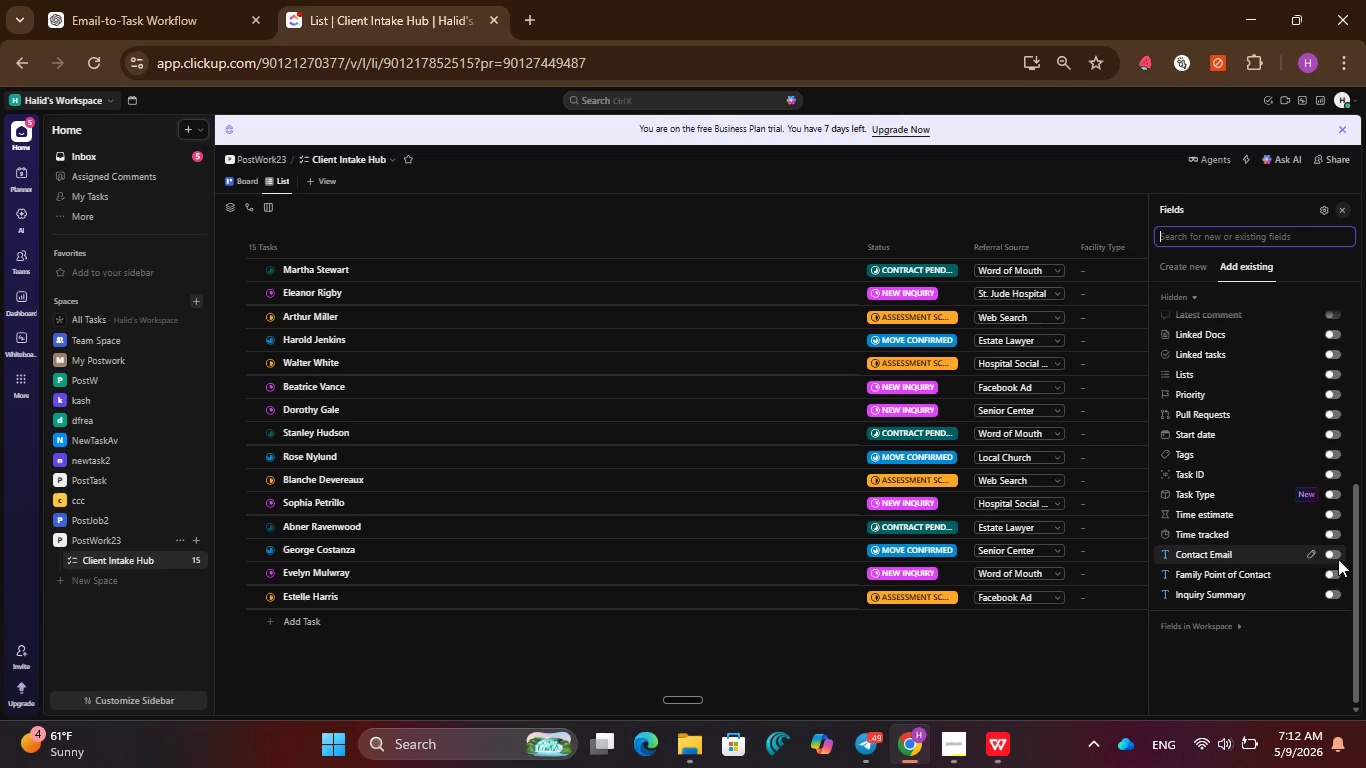 
left_click([1333, 553])
 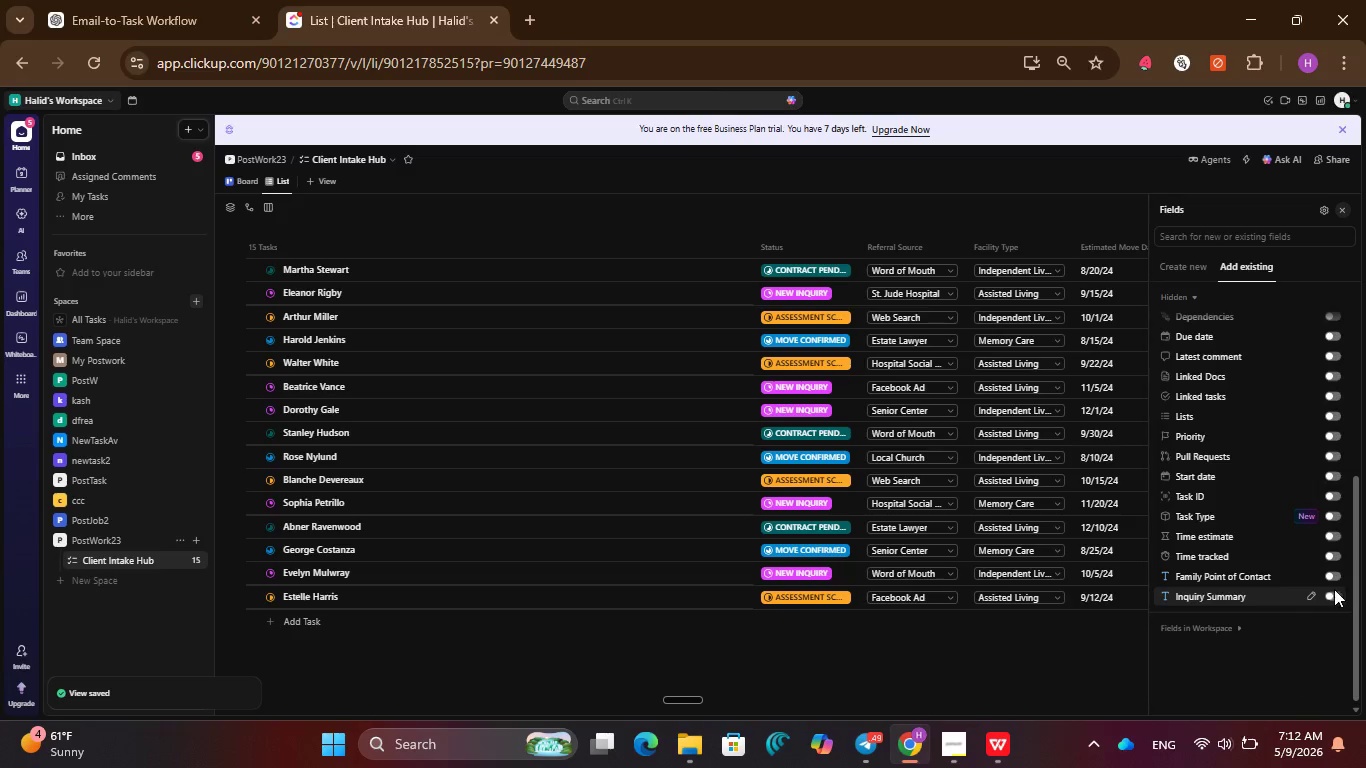 
left_click([1331, 596])
 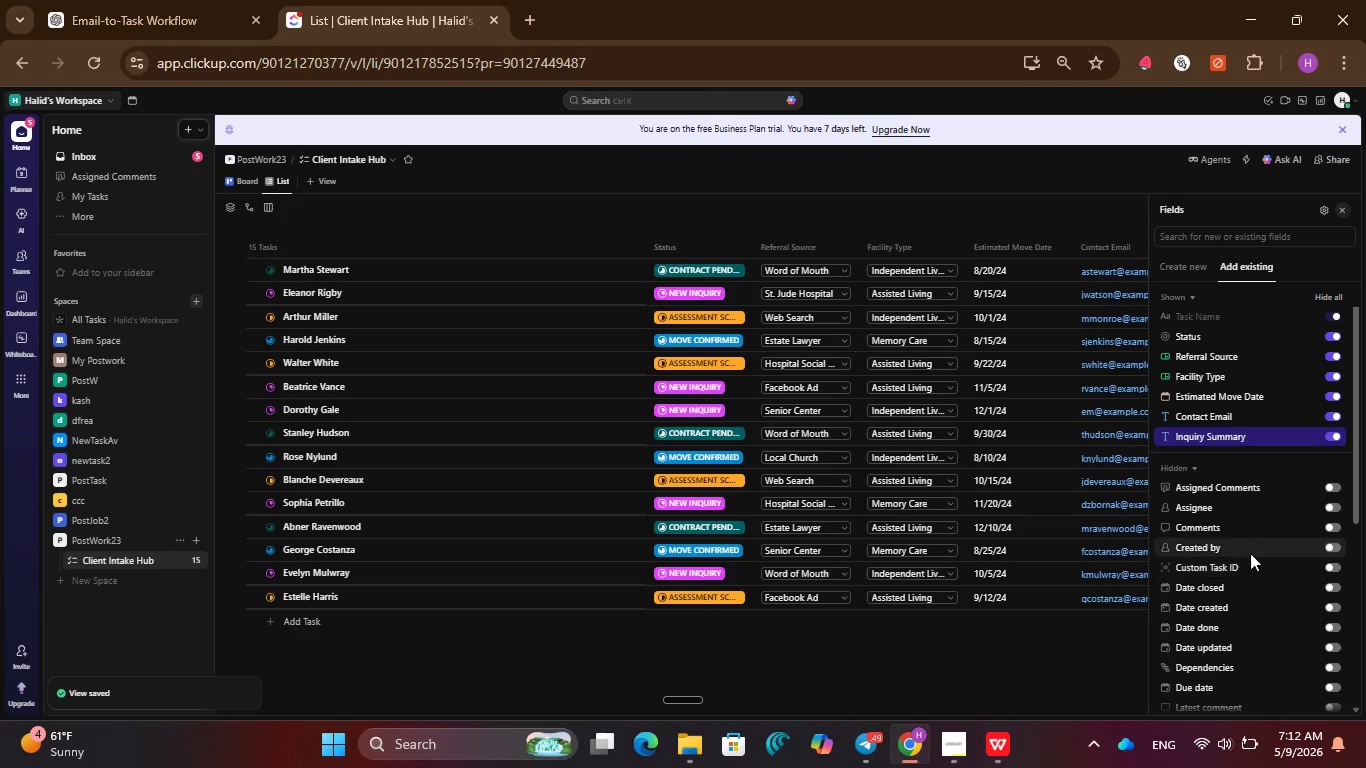 
left_click([1252, 566])
 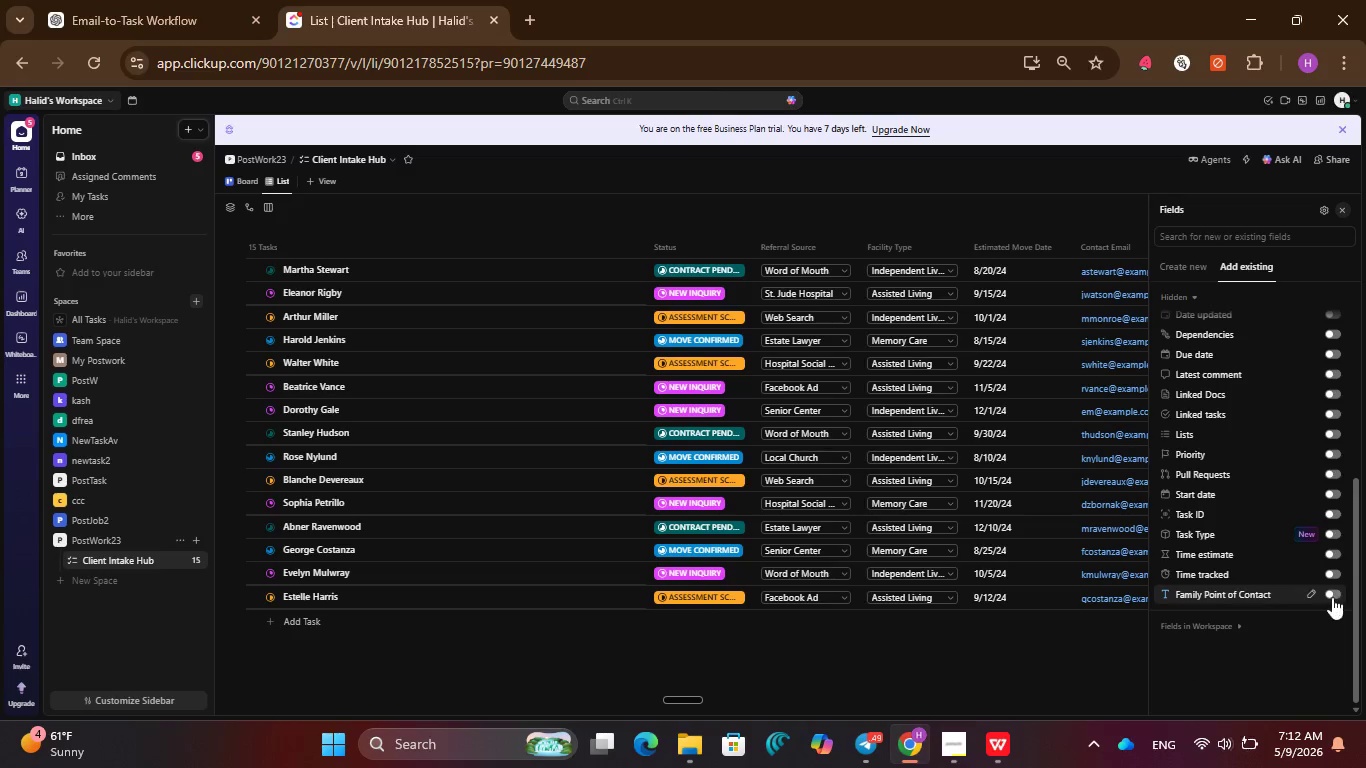 
left_click([1332, 597])
 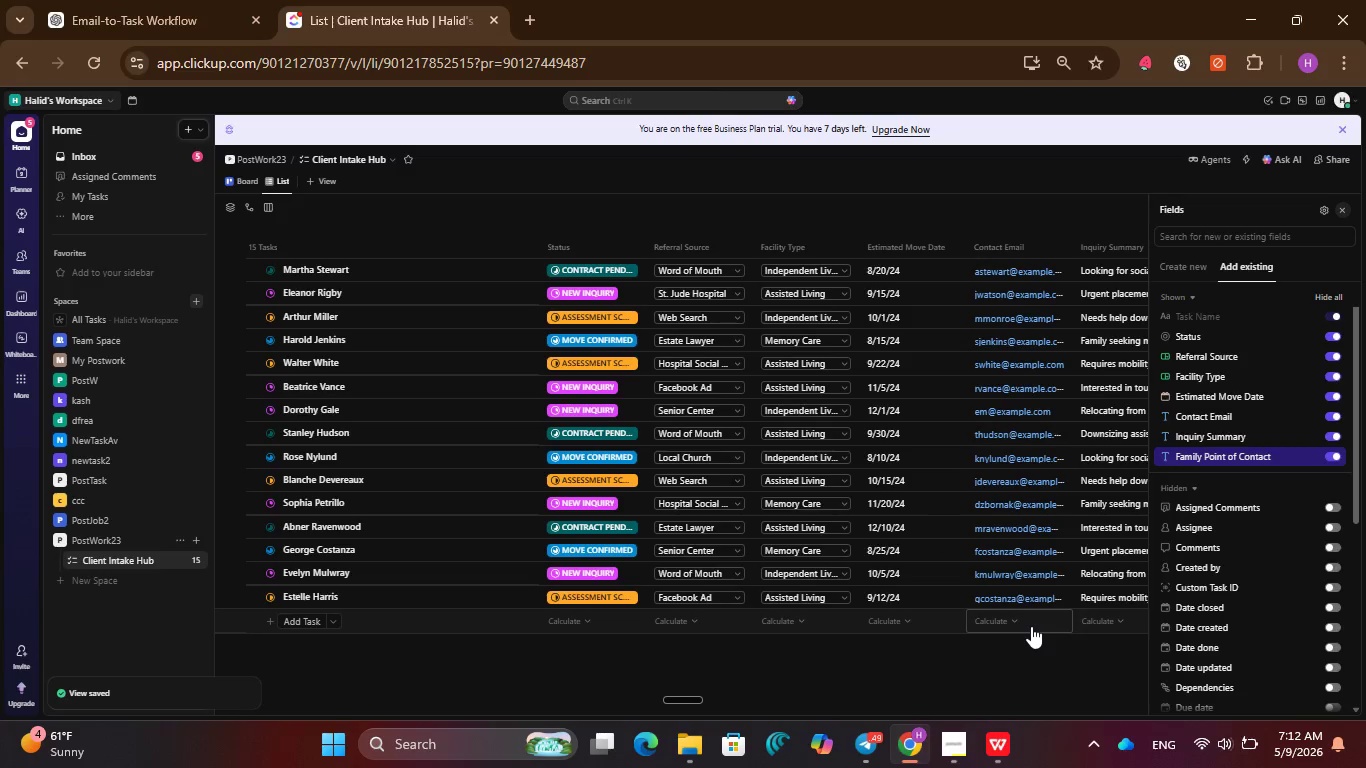 
left_click([1031, 626])
 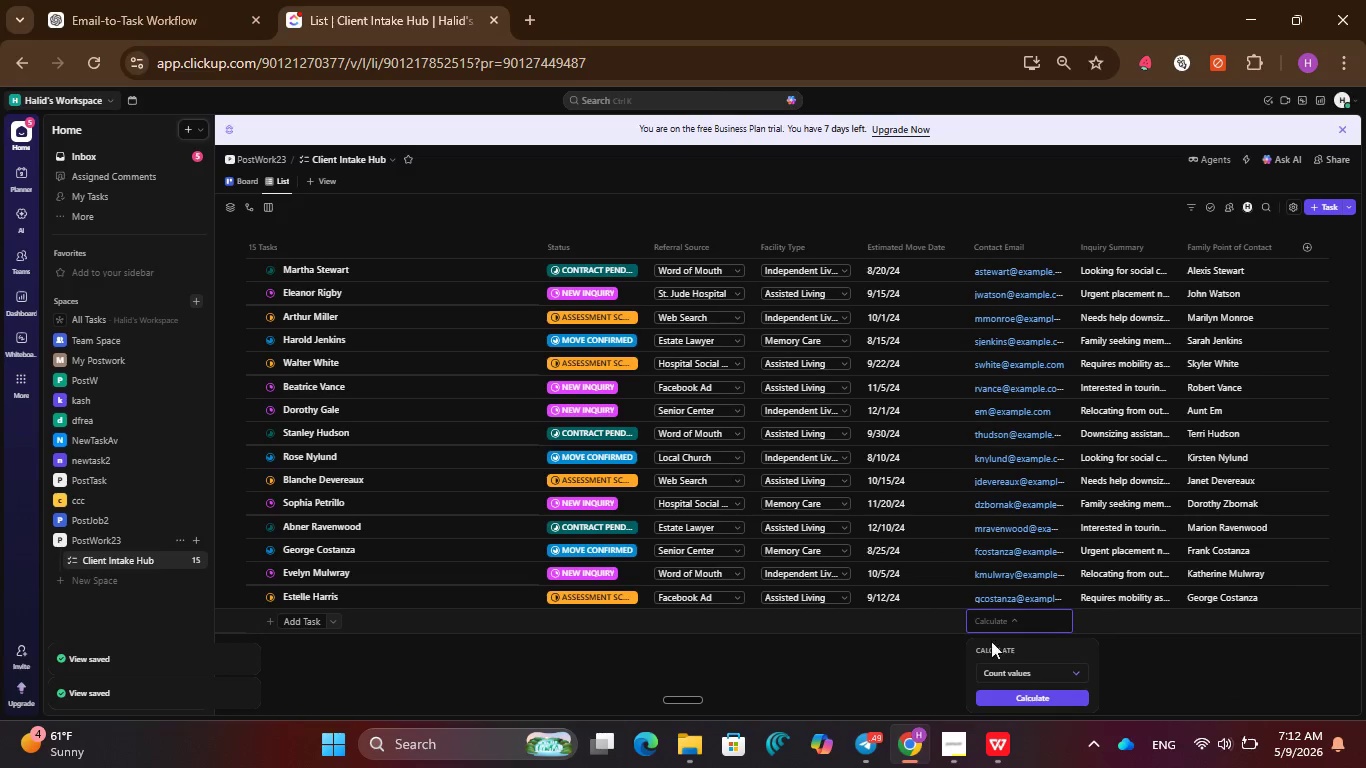 
left_click([889, 659])
 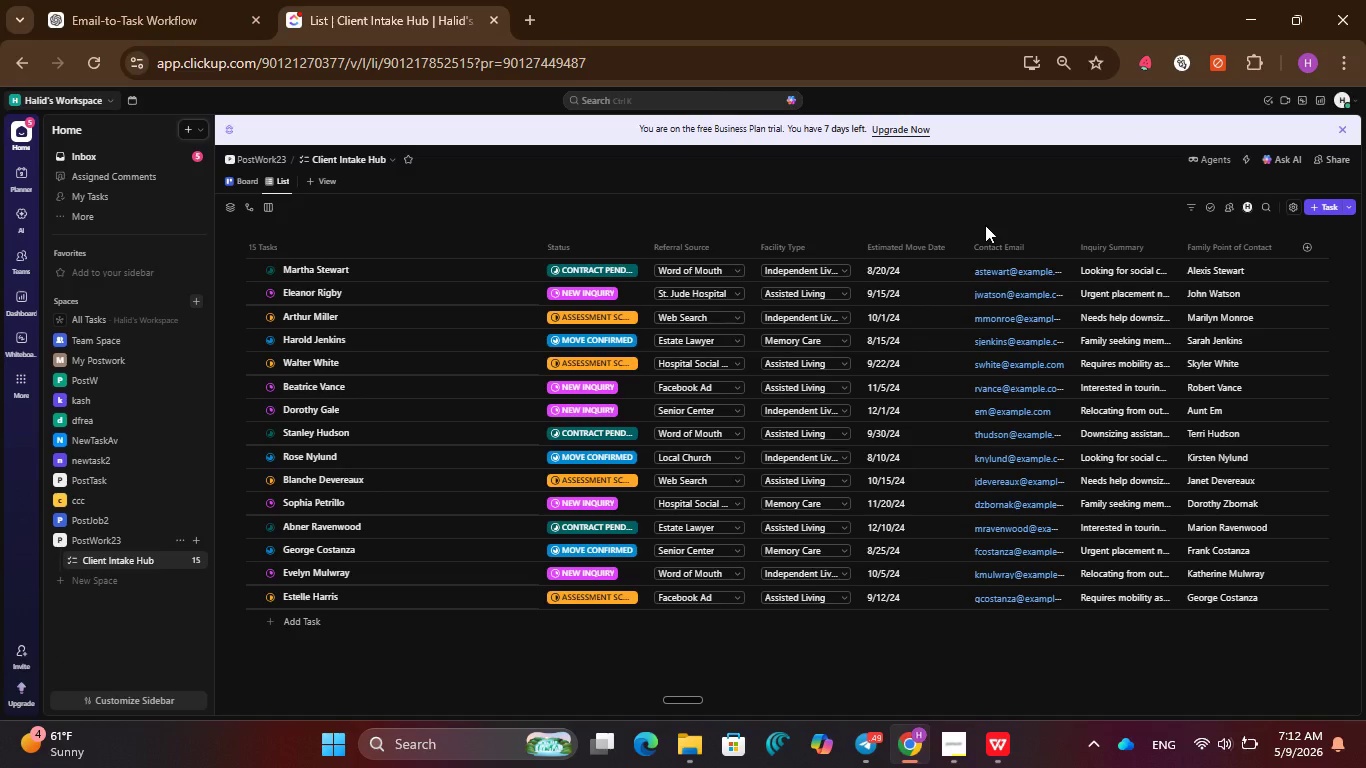 
wait(6.81)
 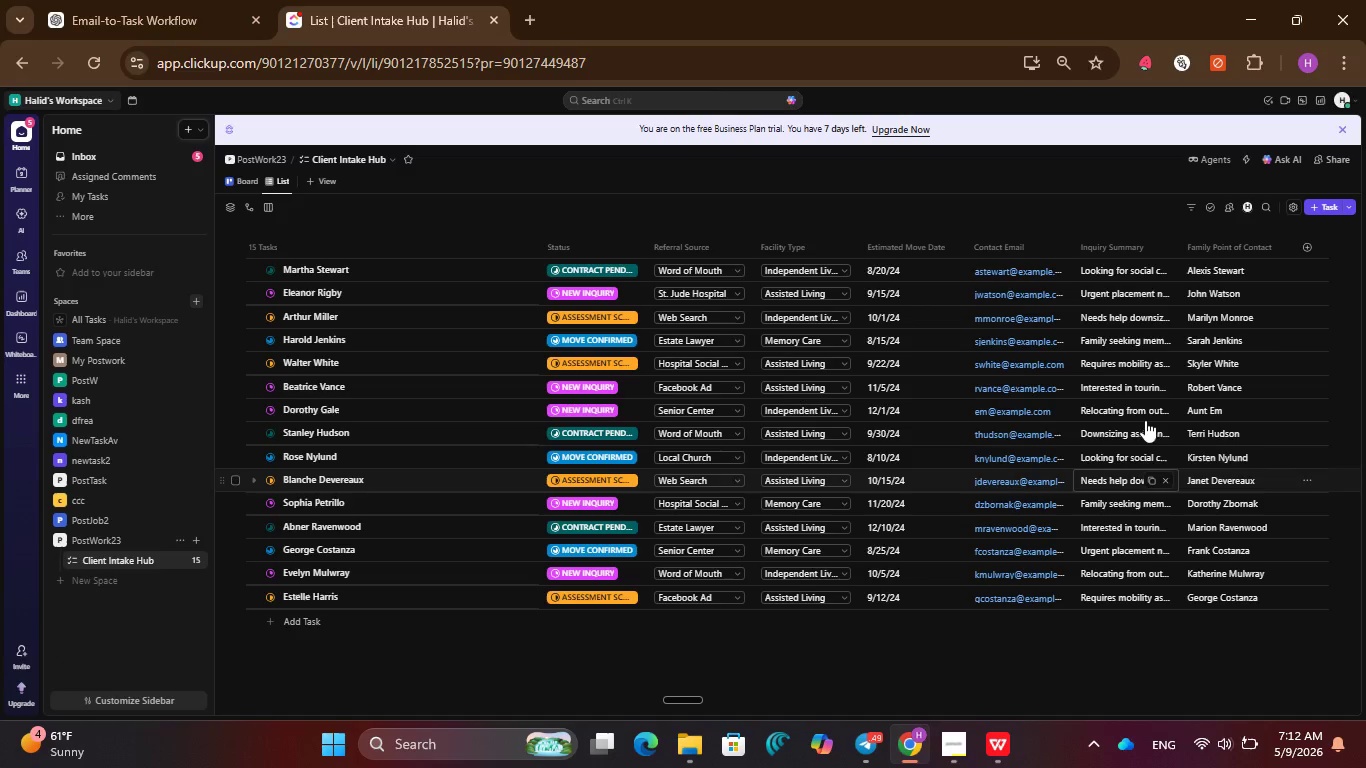 
left_click_drag(start_coordinate=[898, 246], to_coordinate=[1240, 243])
 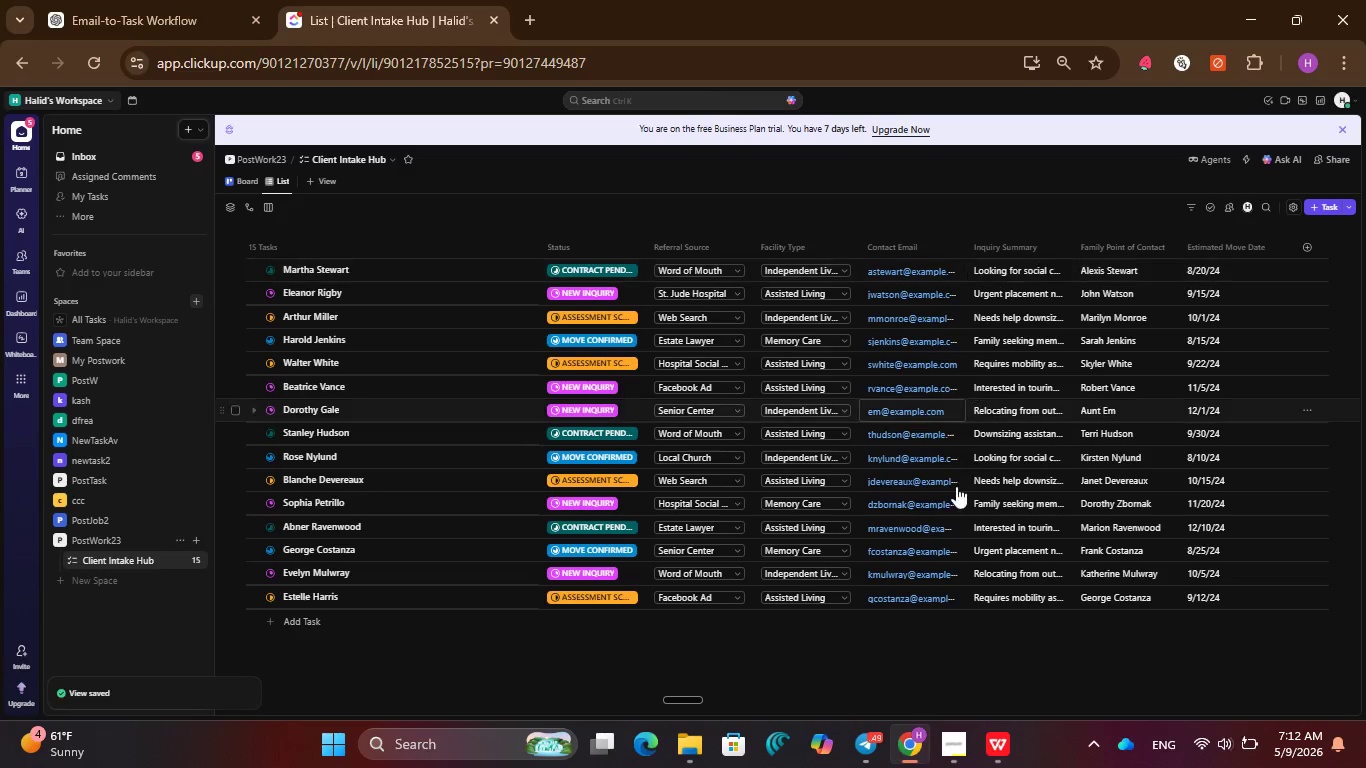 
scroll: coordinate [979, 440], scroll_direction: down, amount: 1.0
 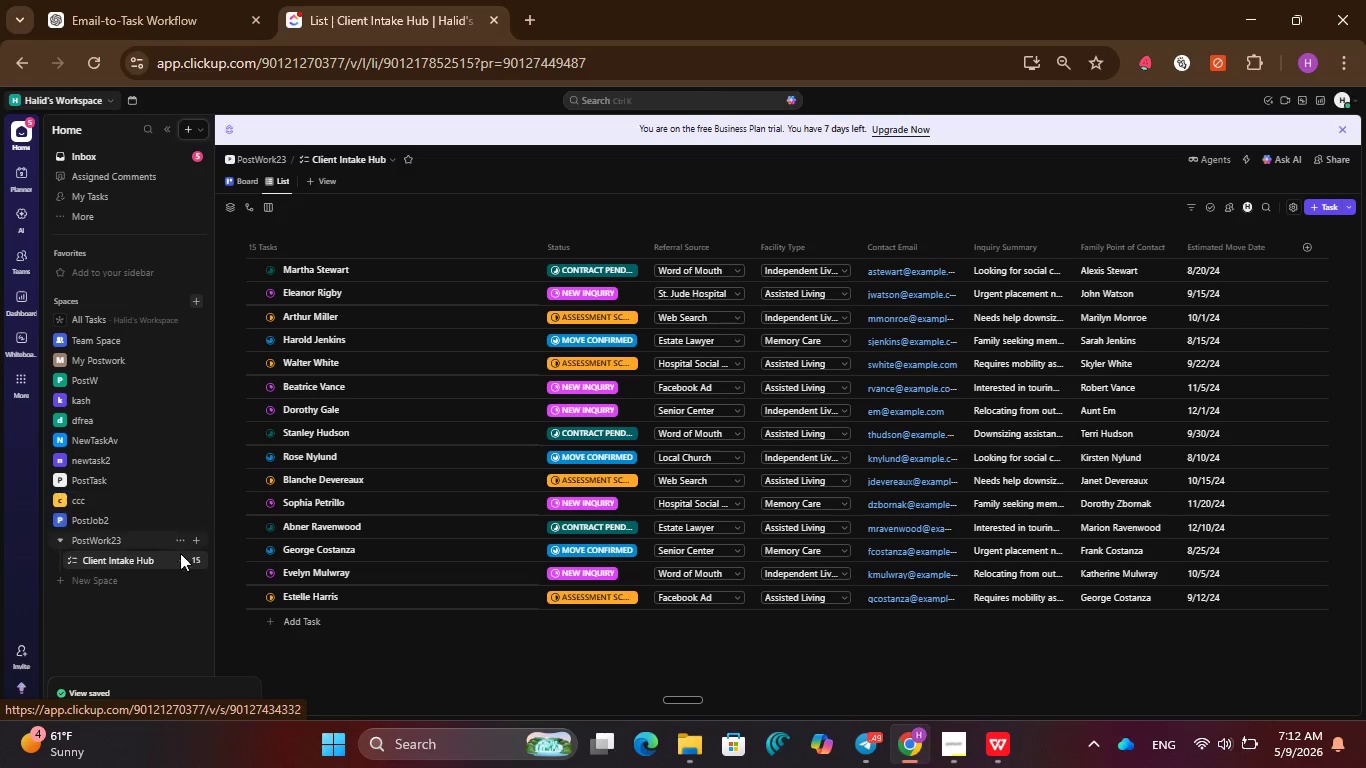 
left_click([173, 562])
 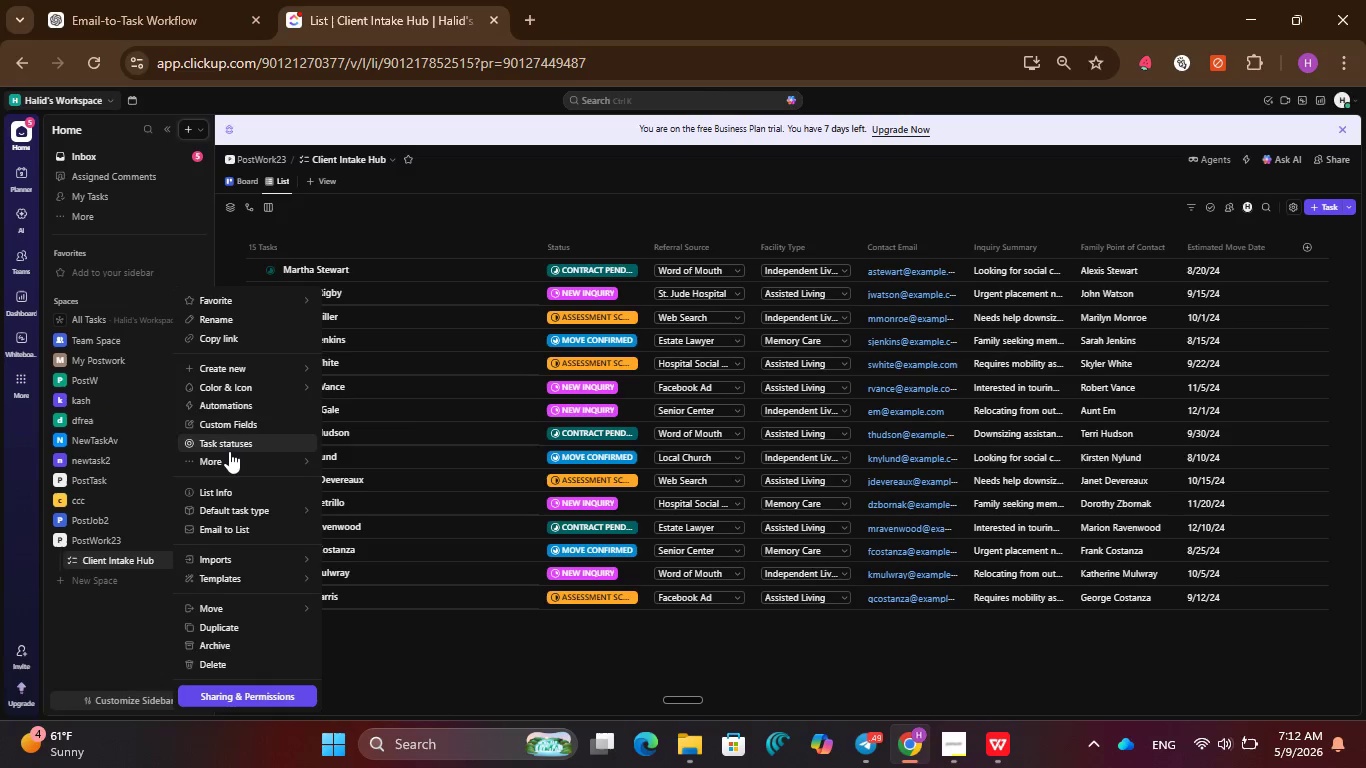 
left_click([229, 449])
 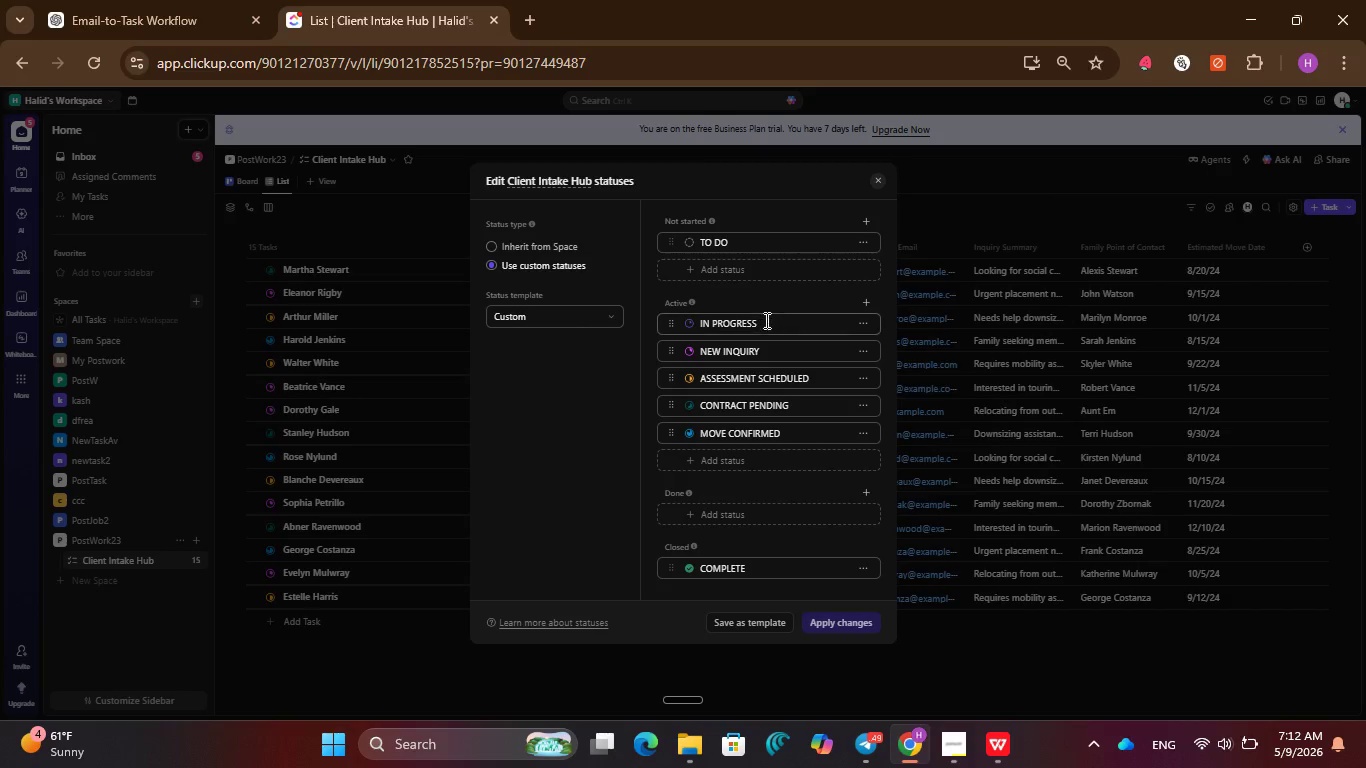 
double_click([763, 346])
 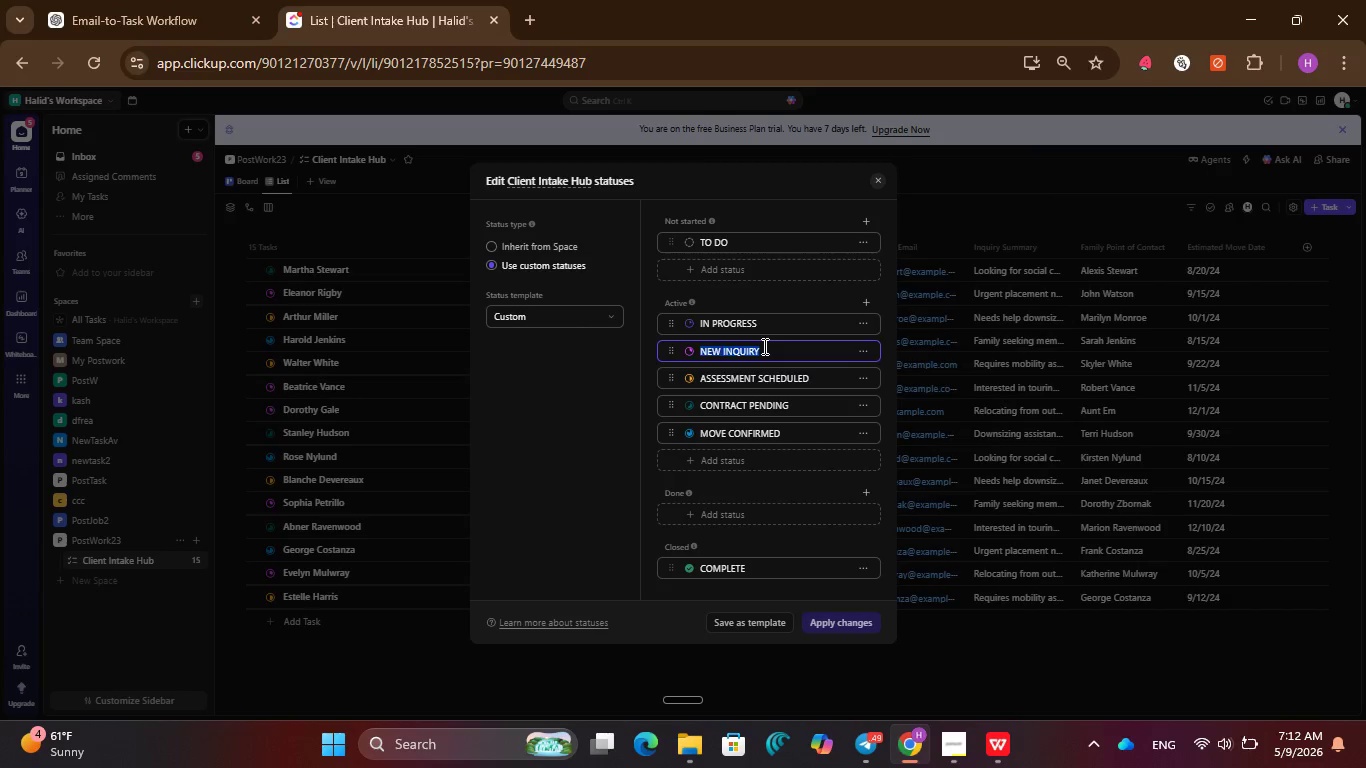 
triple_click([763, 346])